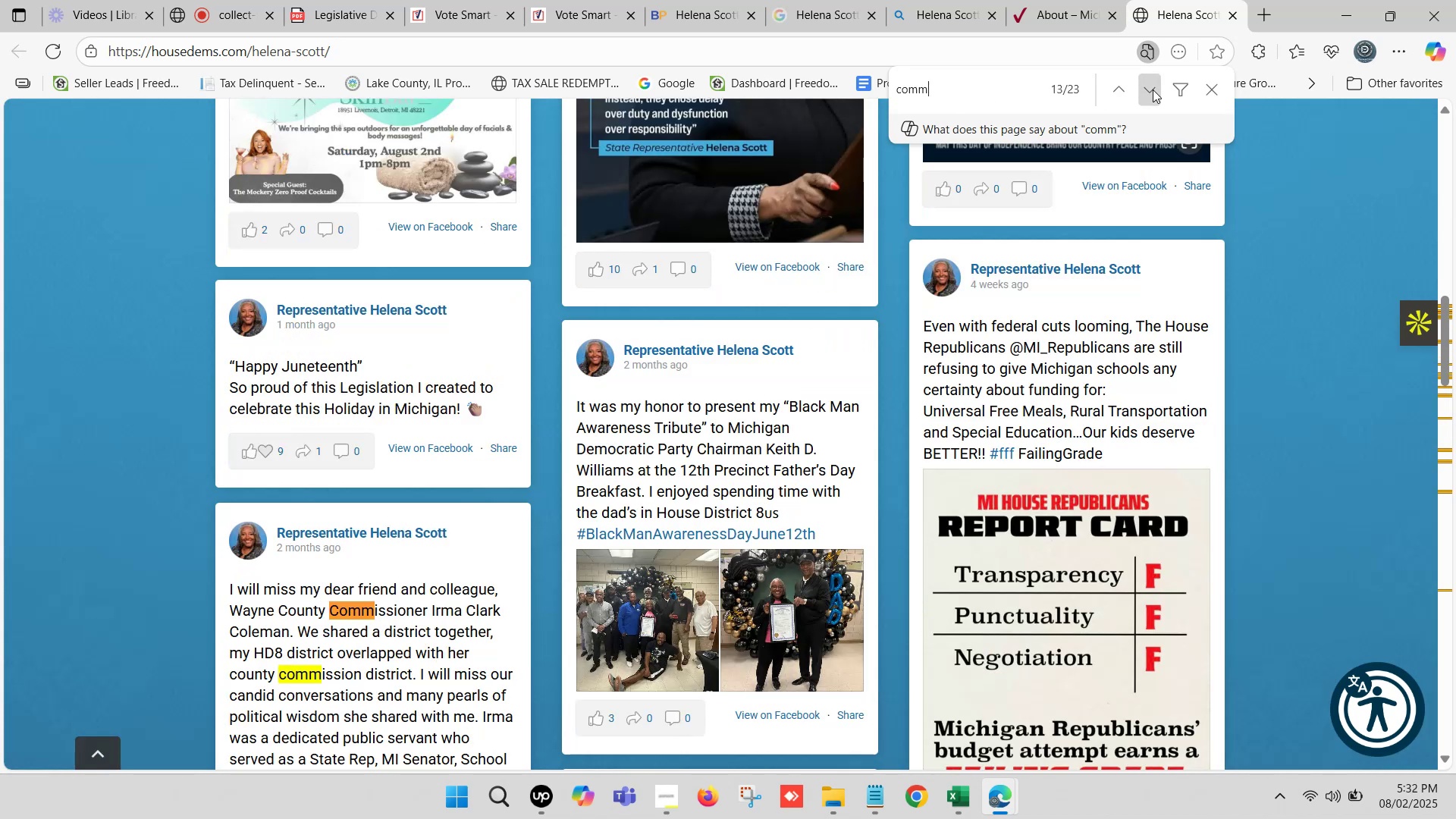 
triple_click([1153, 89])
 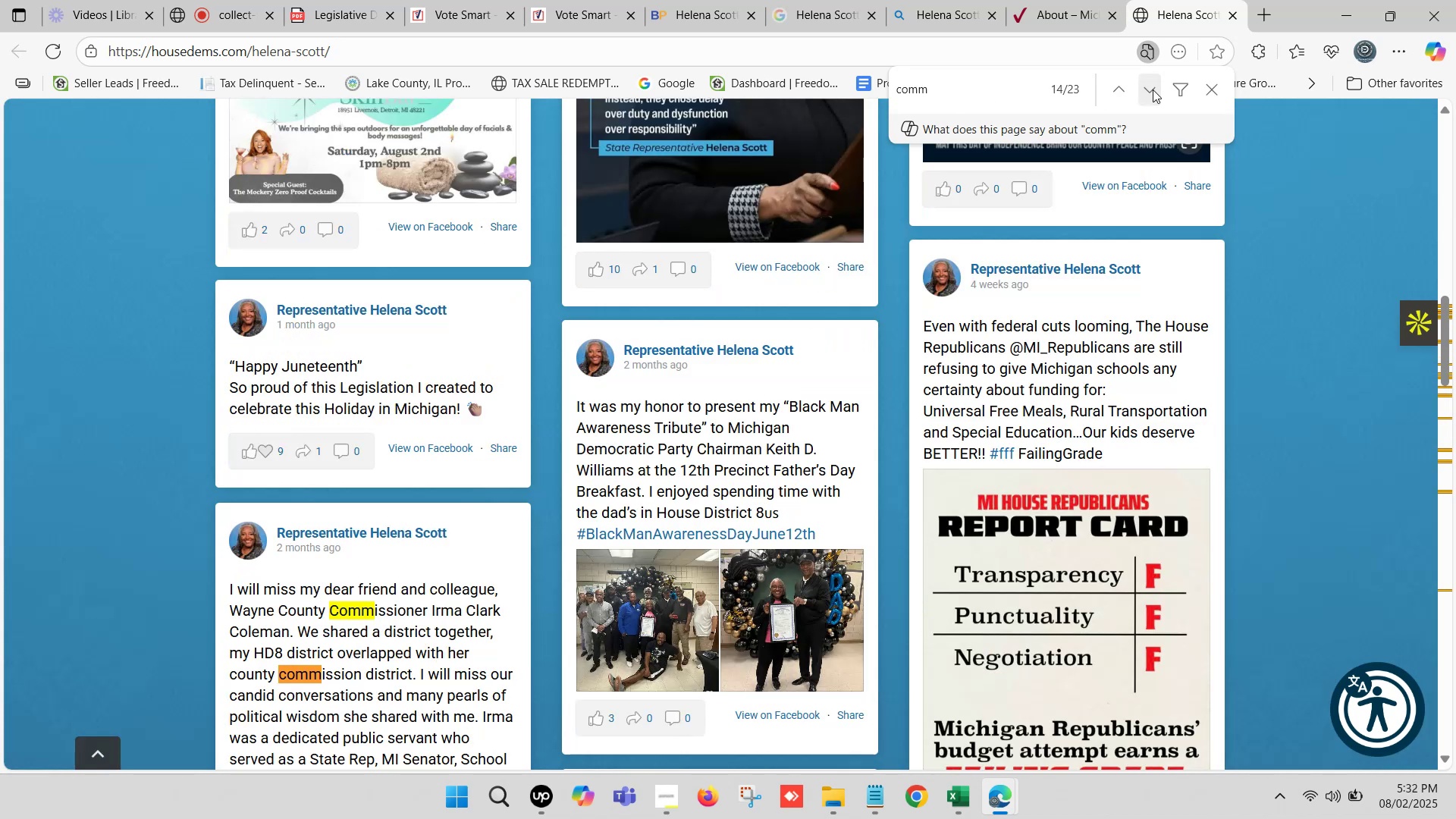 
triple_click([1153, 89])
 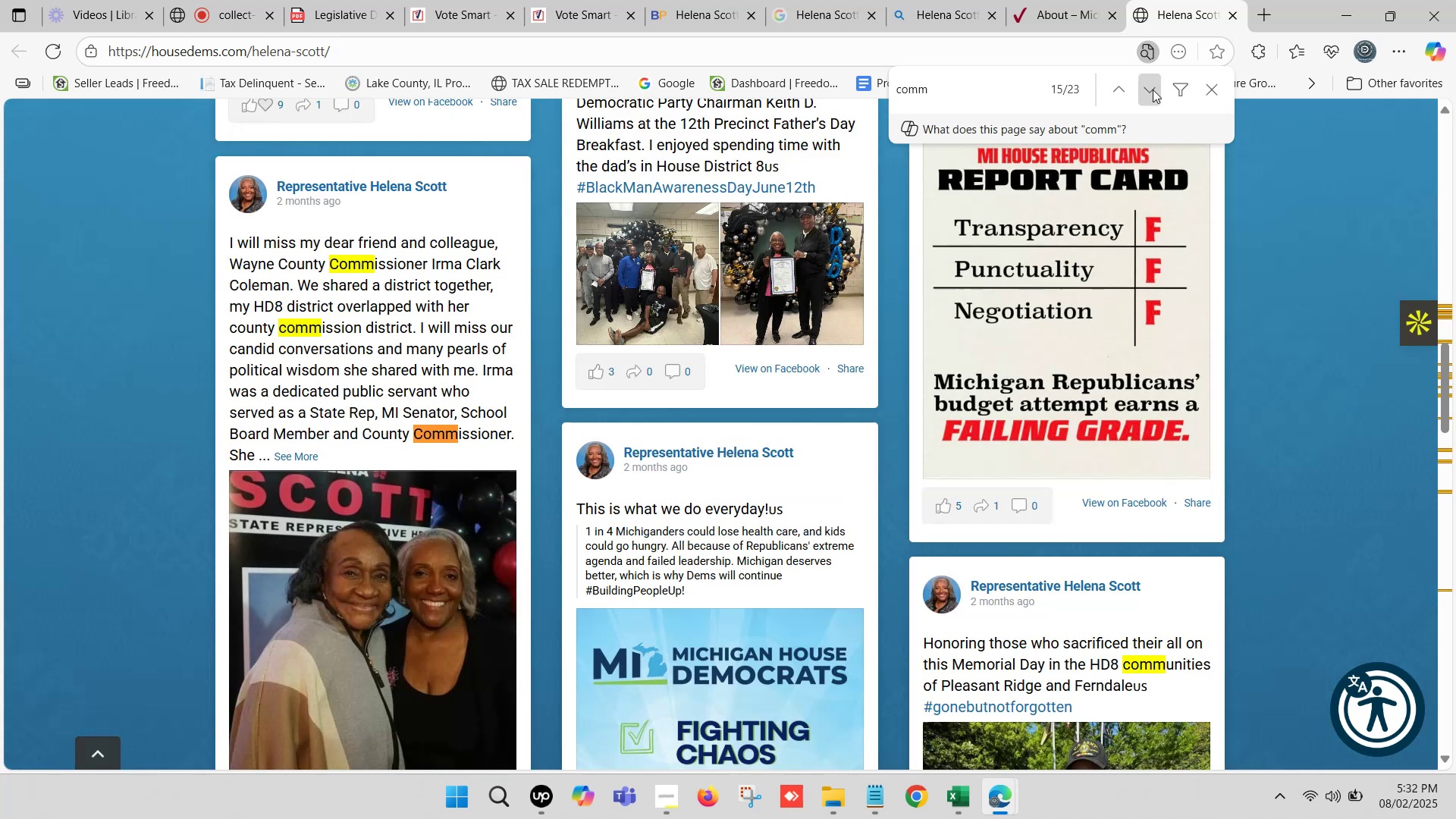 
triple_click([1153, 89])
 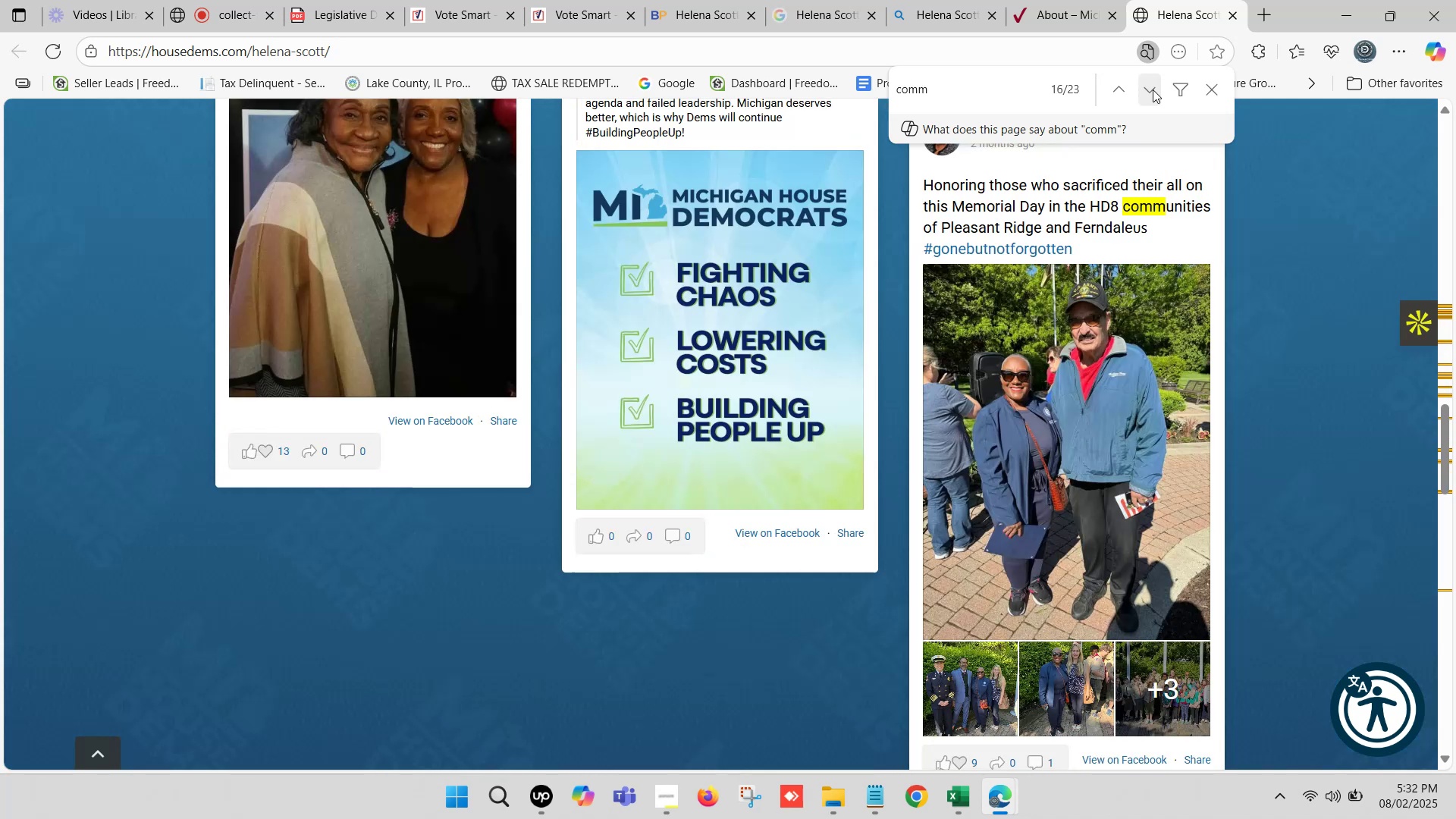 
triple_click([1153, 89])
 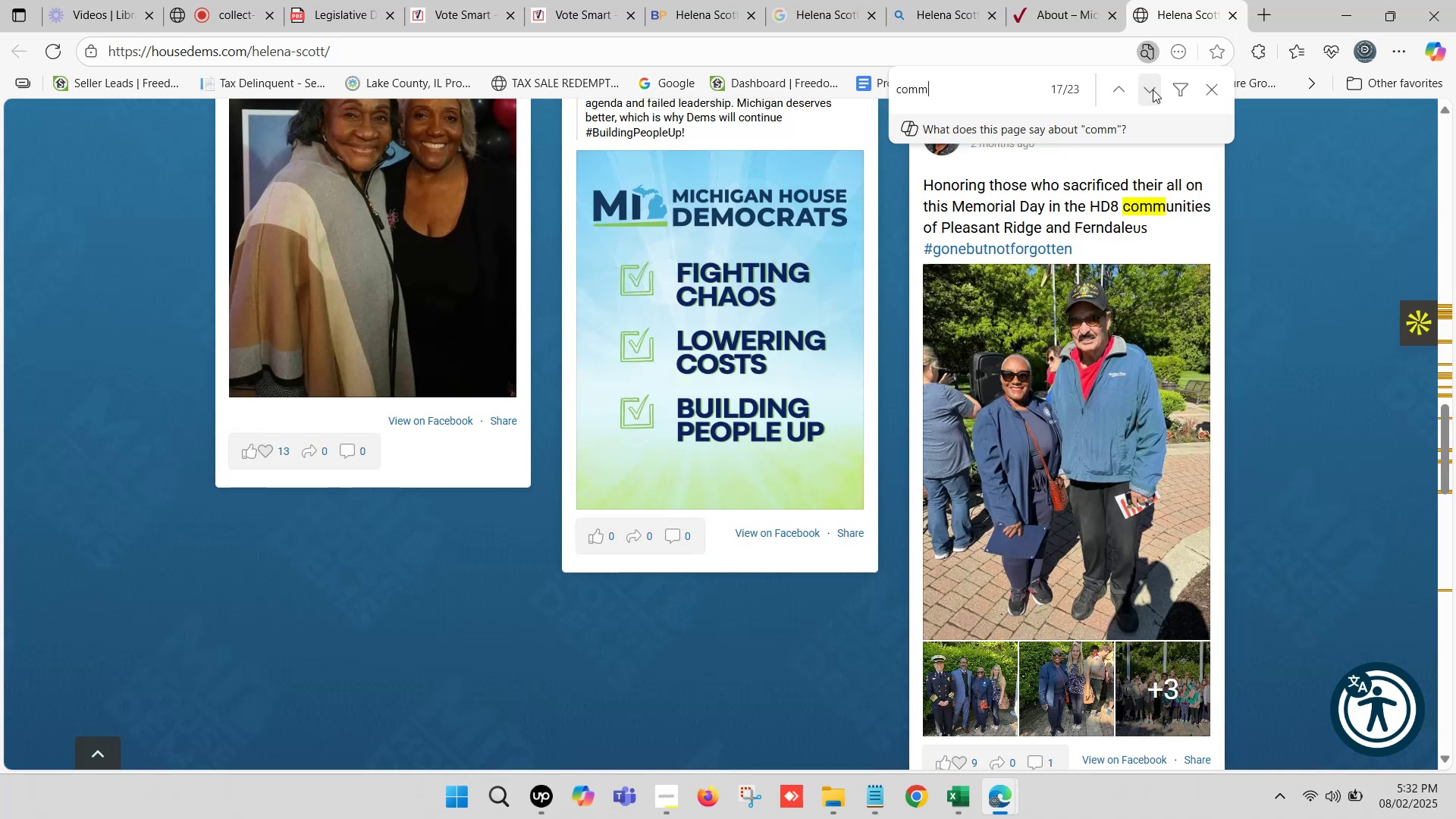 
left_click([1153, 89])
 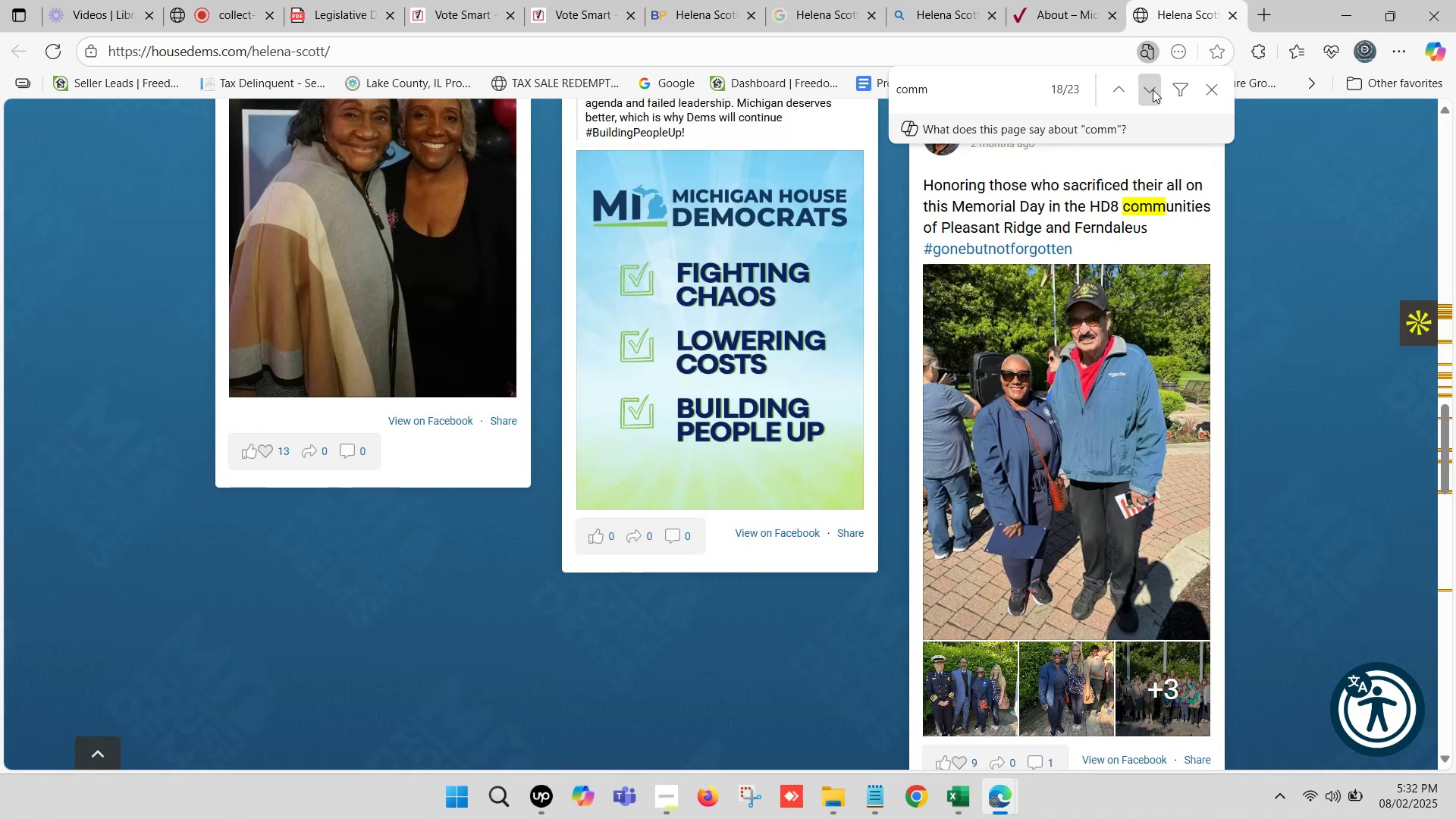 
double_click([1153, 89])
 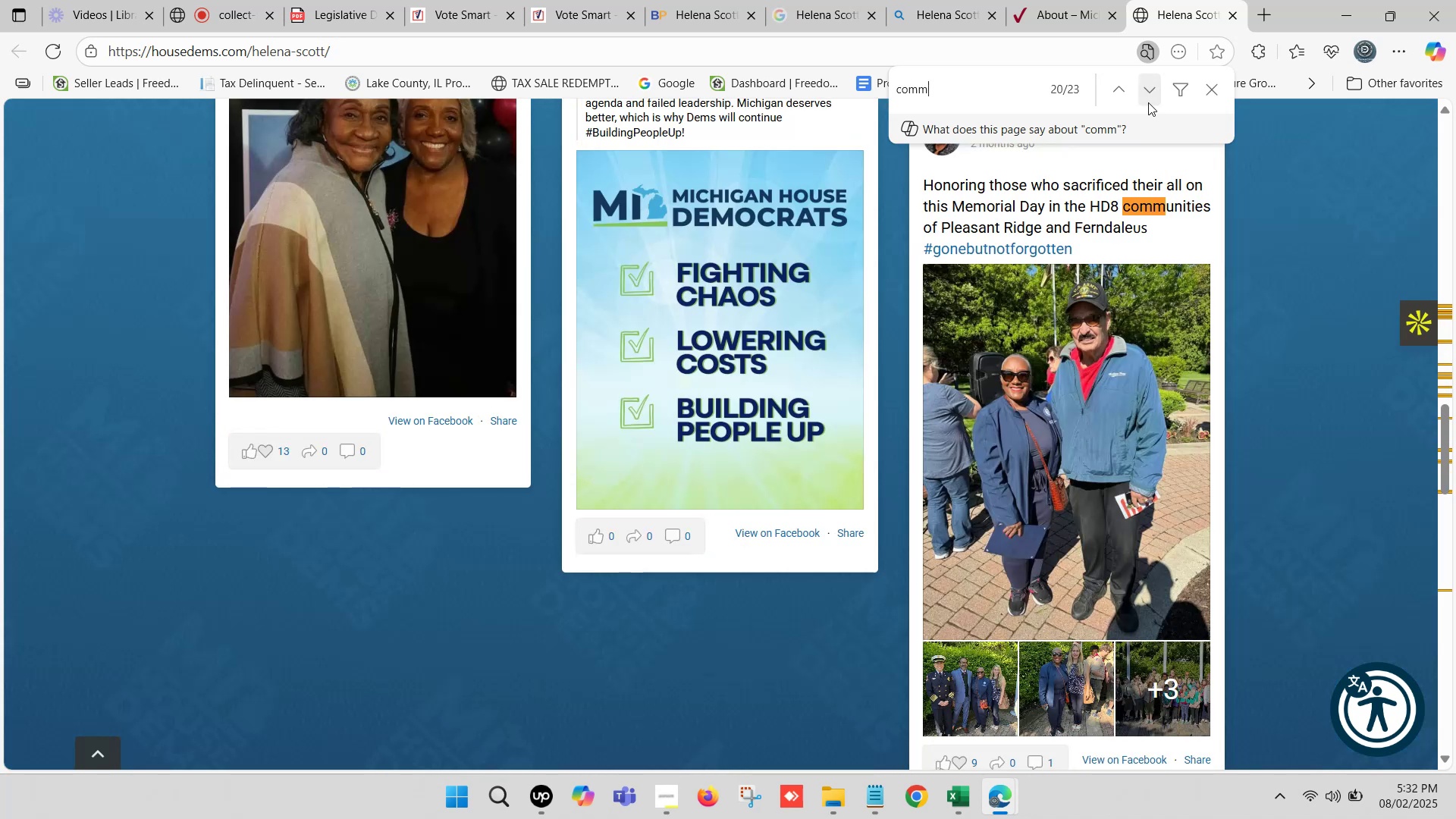 
scroll: coordinate [662, 556], scroll_direction: down, amount: 19.0
 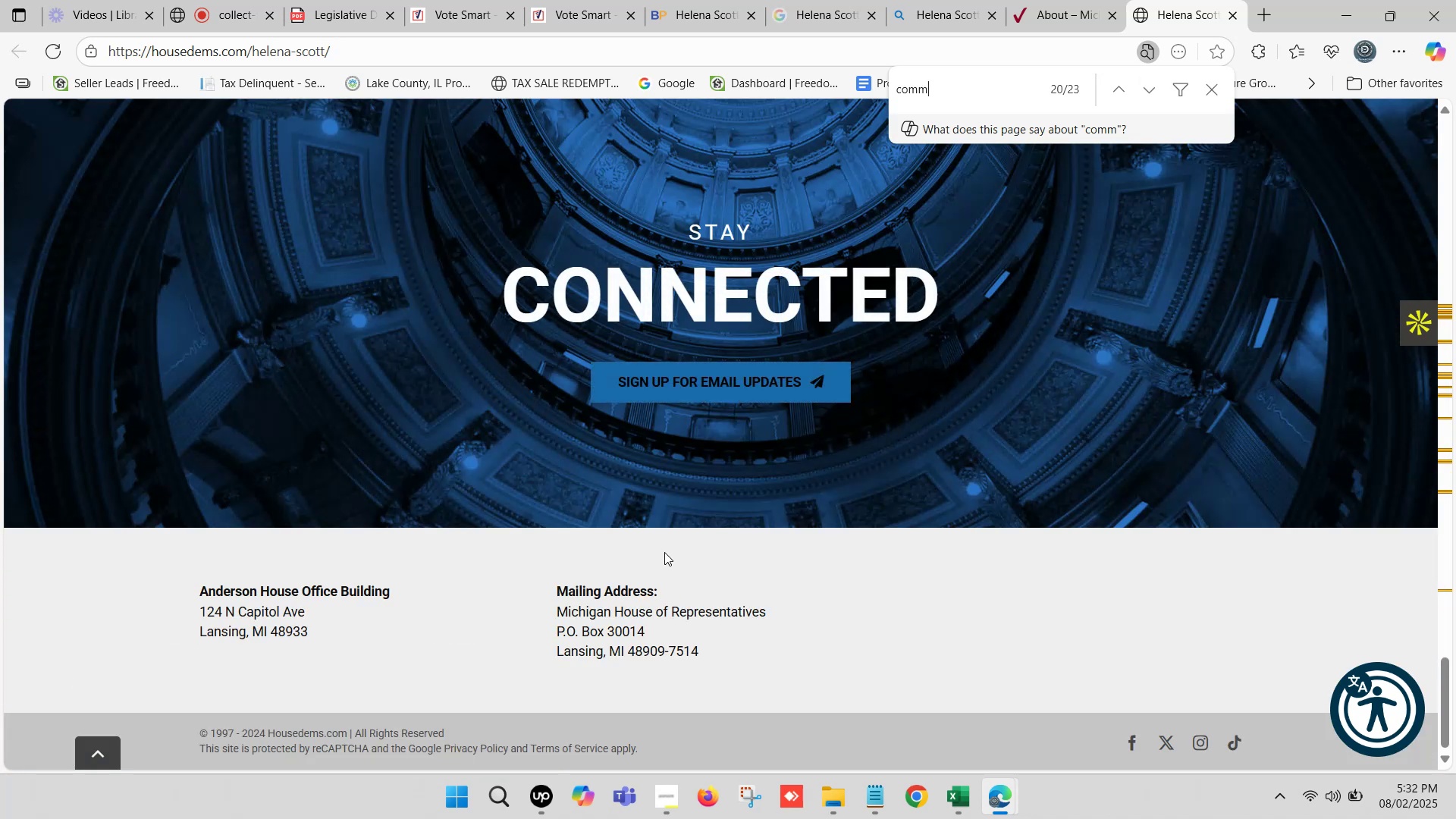 
scroll: coordinate [674, 529], scroll_direction: up, amount: 40.0
 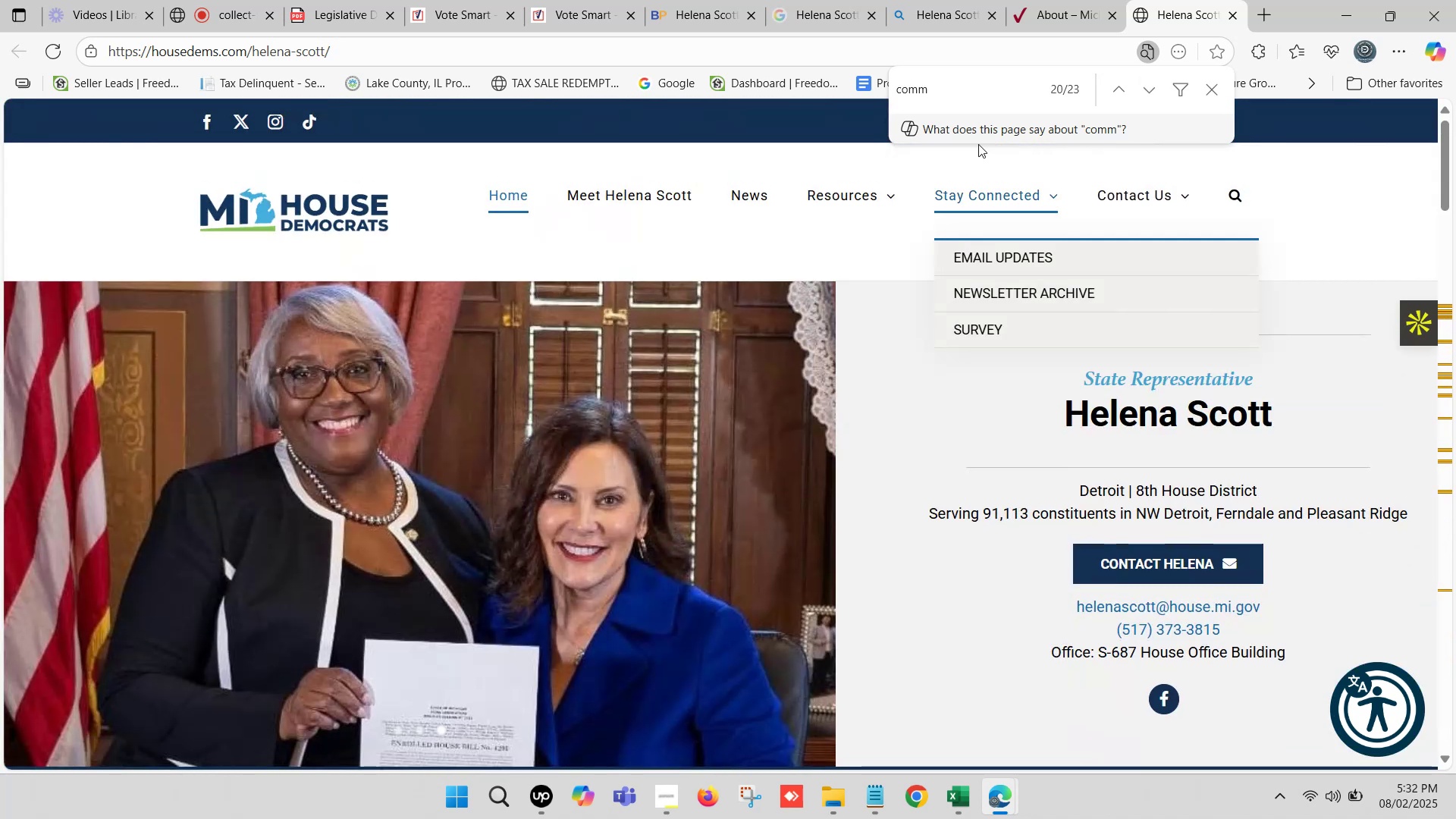 
type(itte)
 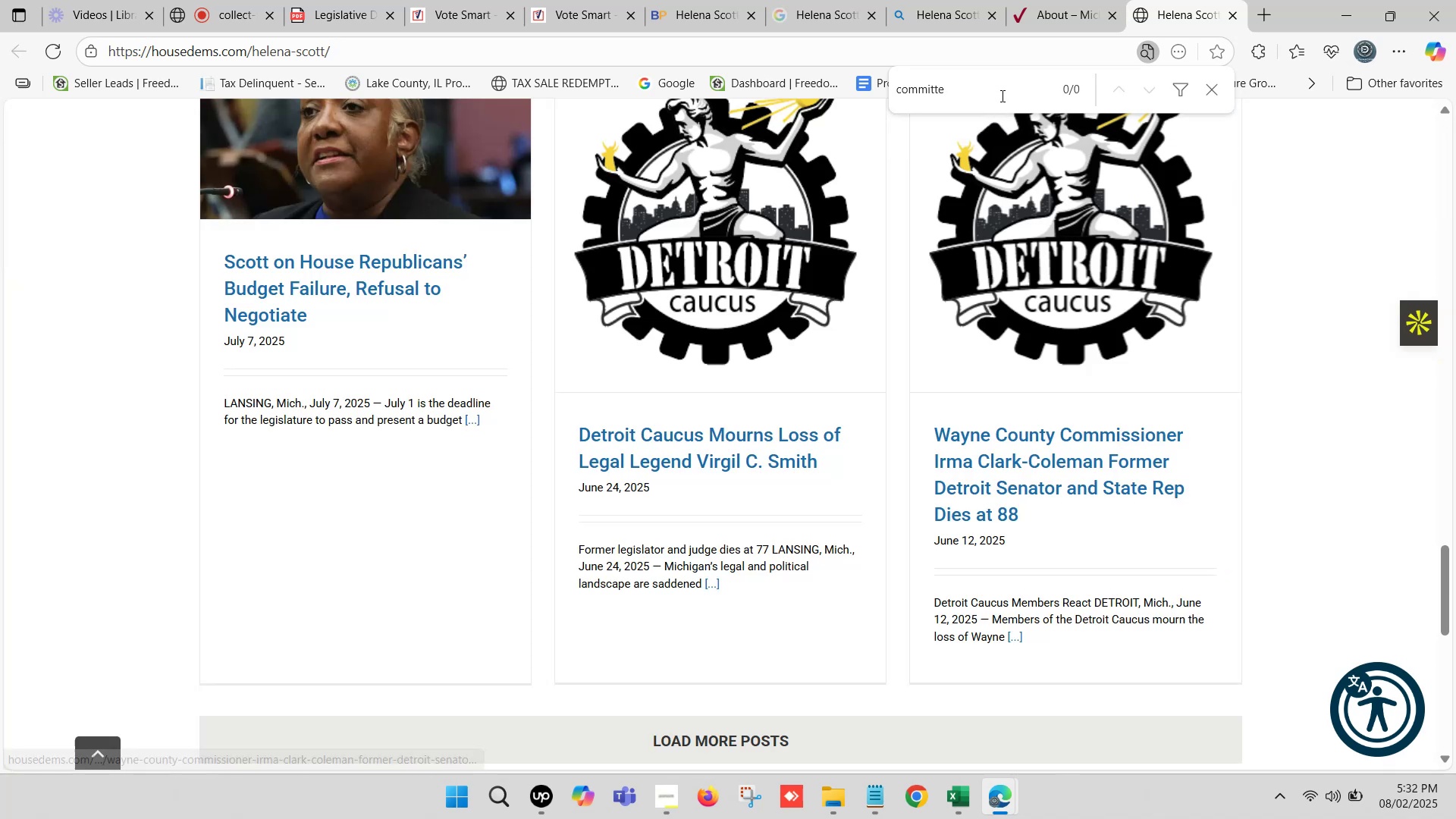 
key(Control+C)
 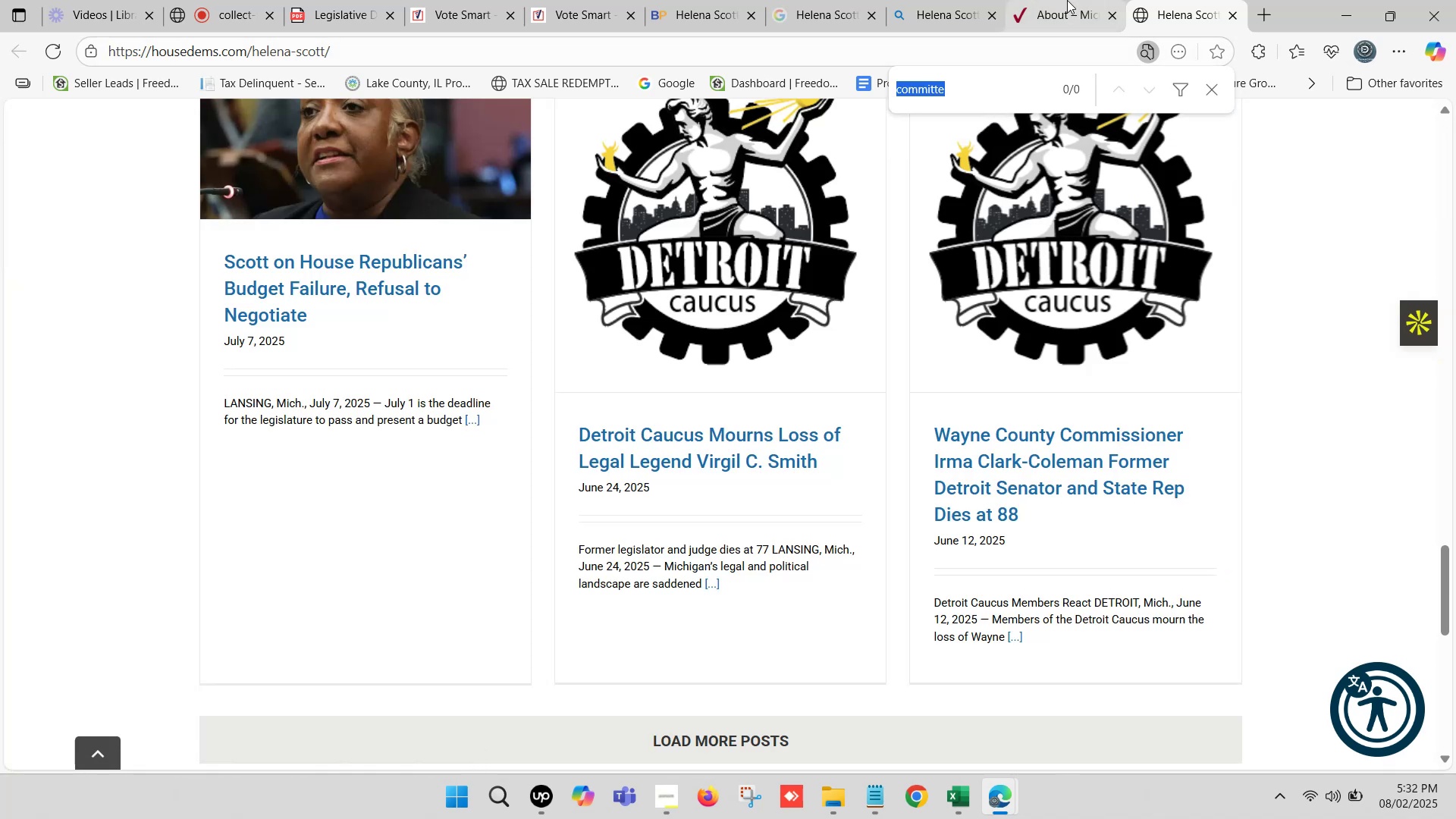 
left_click([947, 0])
 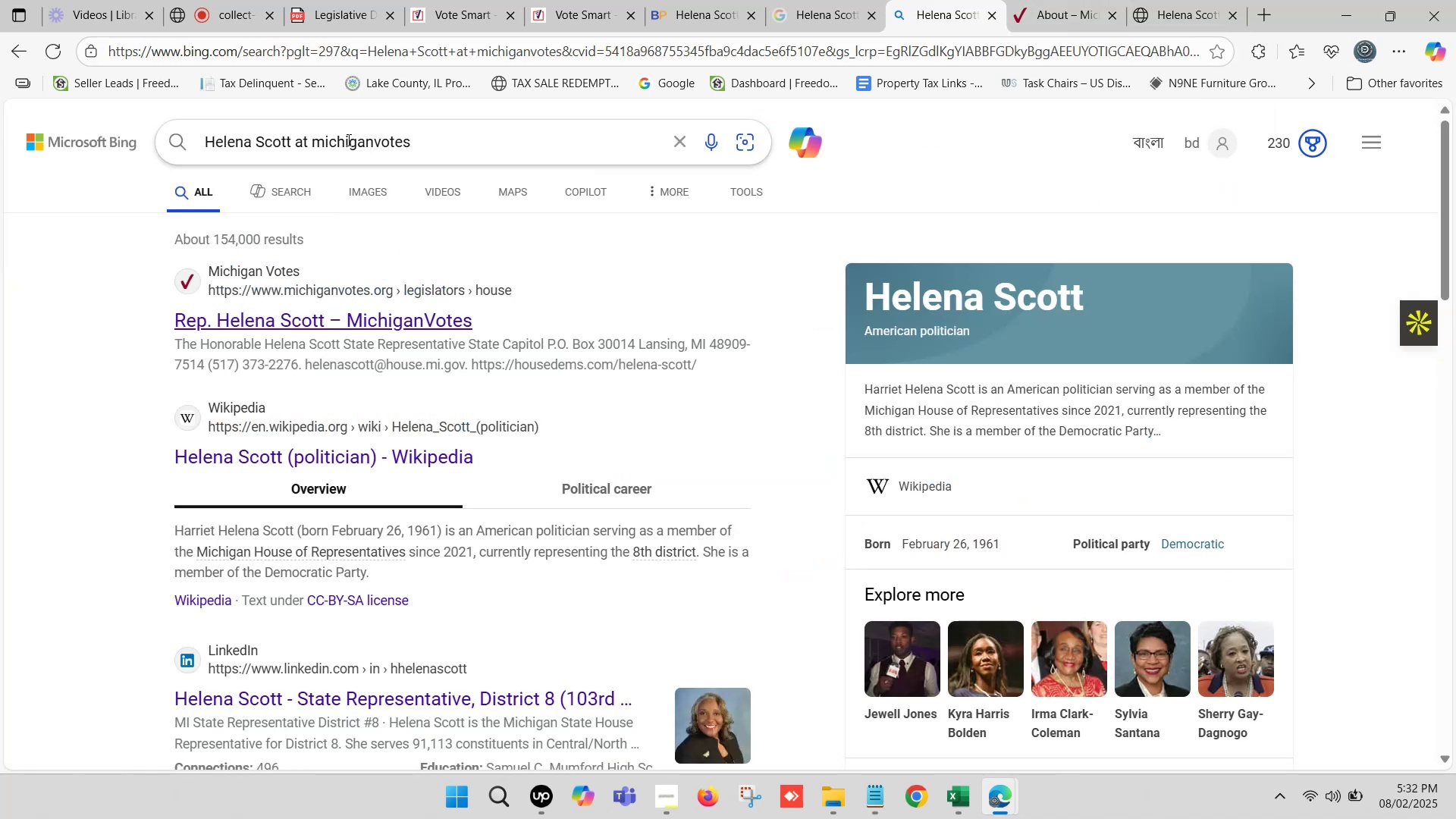 
left_click([312, 138])
 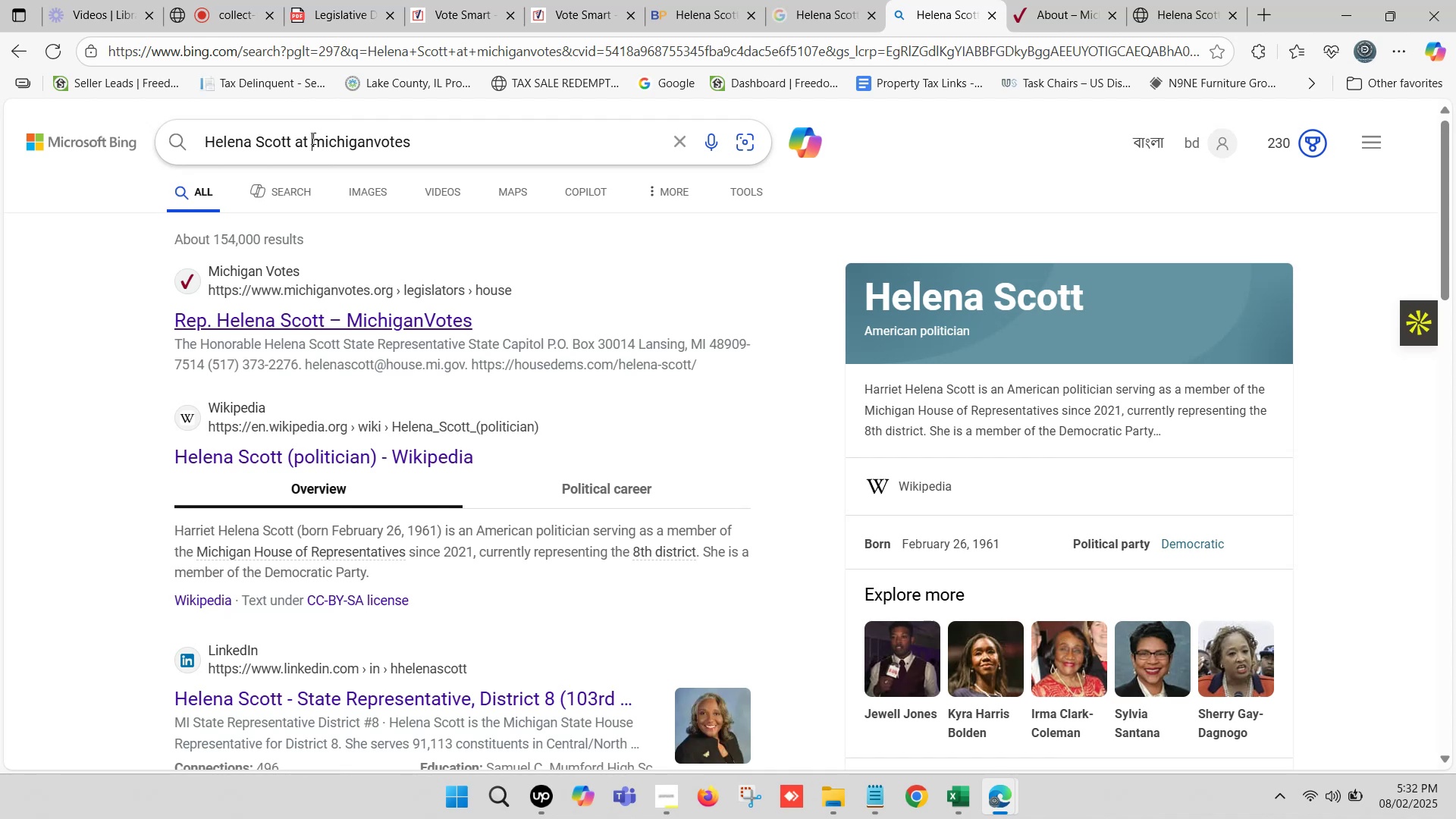 
key(Control+V)
 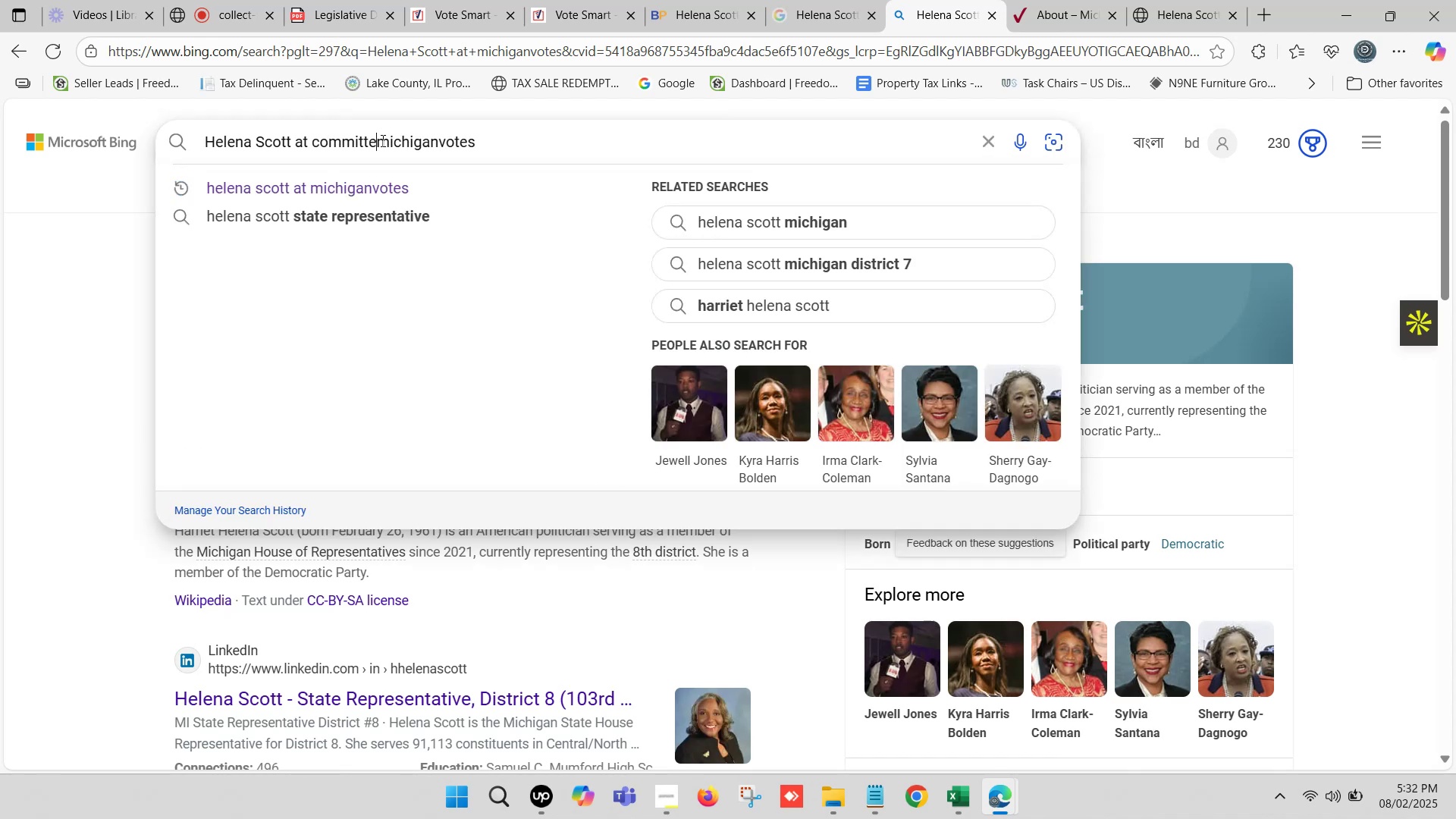 
key(Space)
 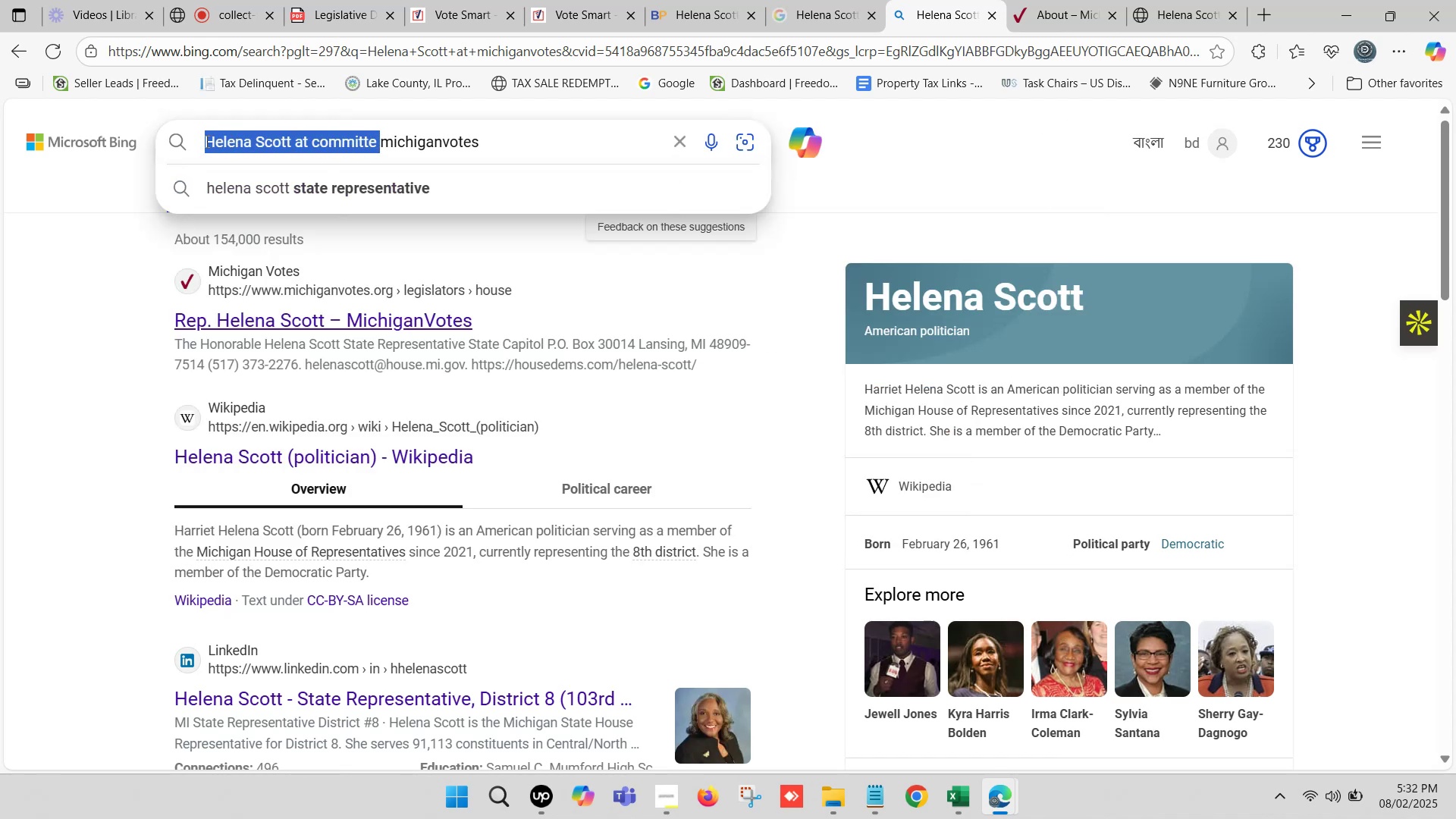 
key(Control+C)
 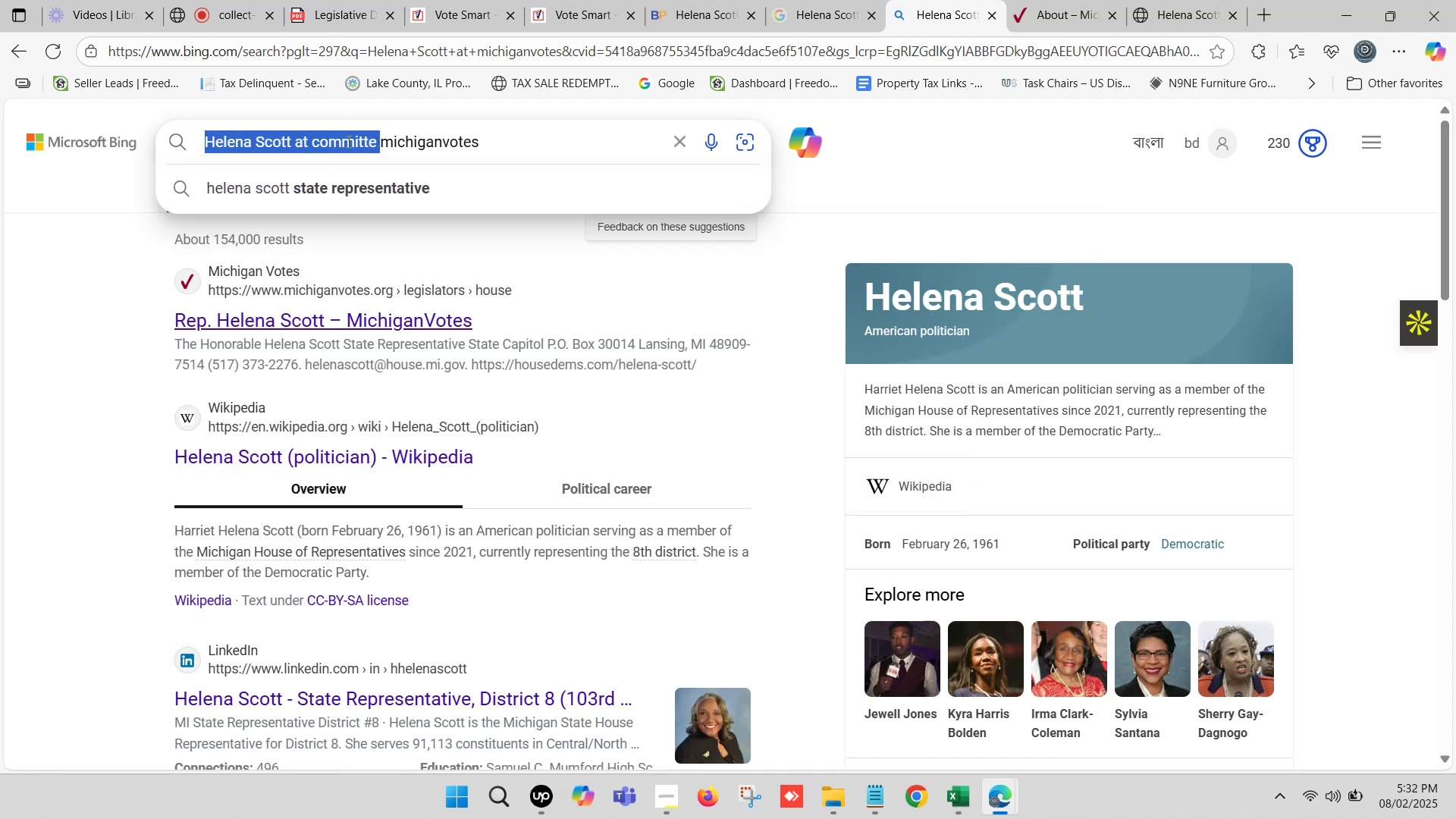 
double_click([347, 140])
 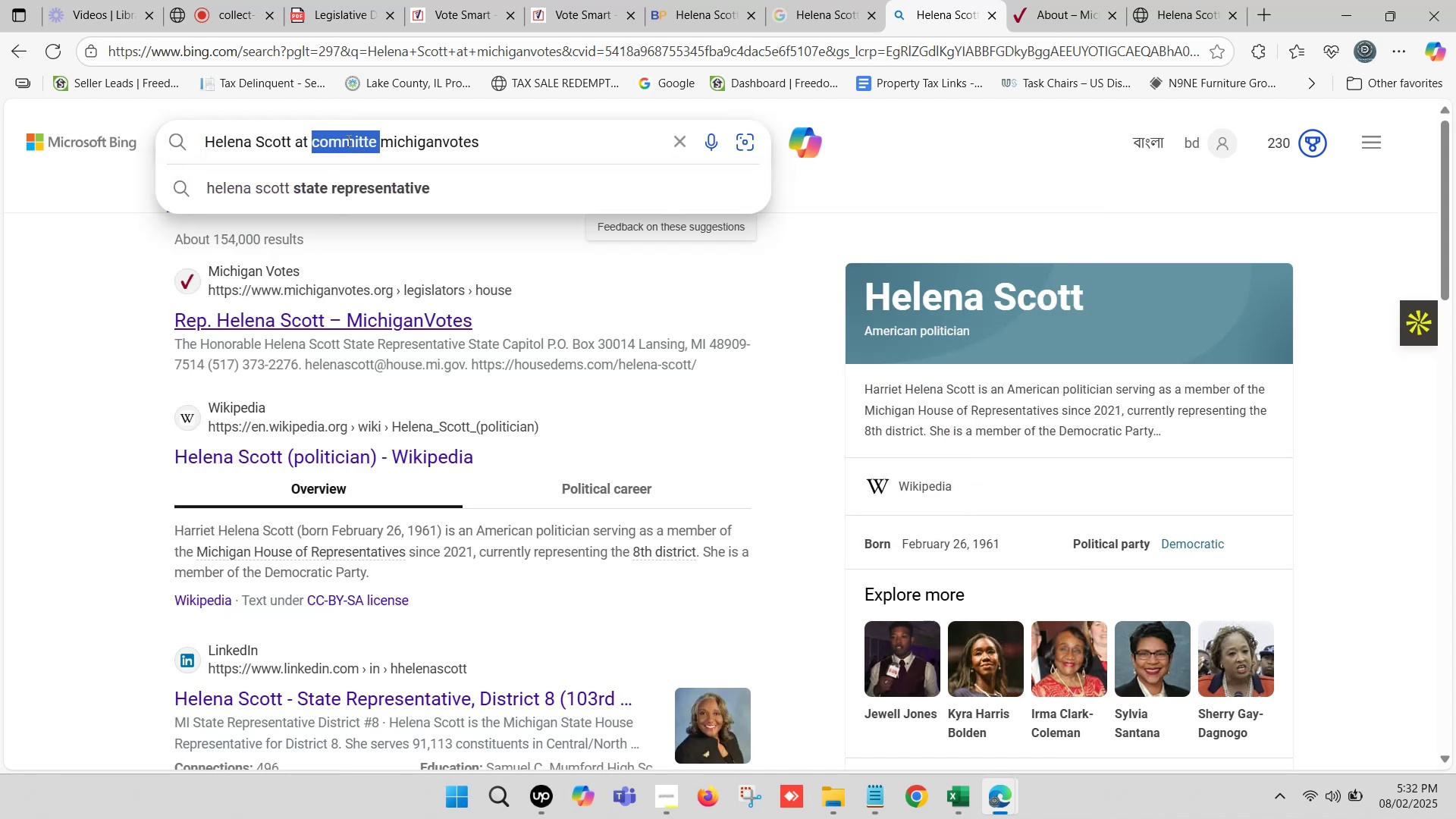 
key(Backspace)
 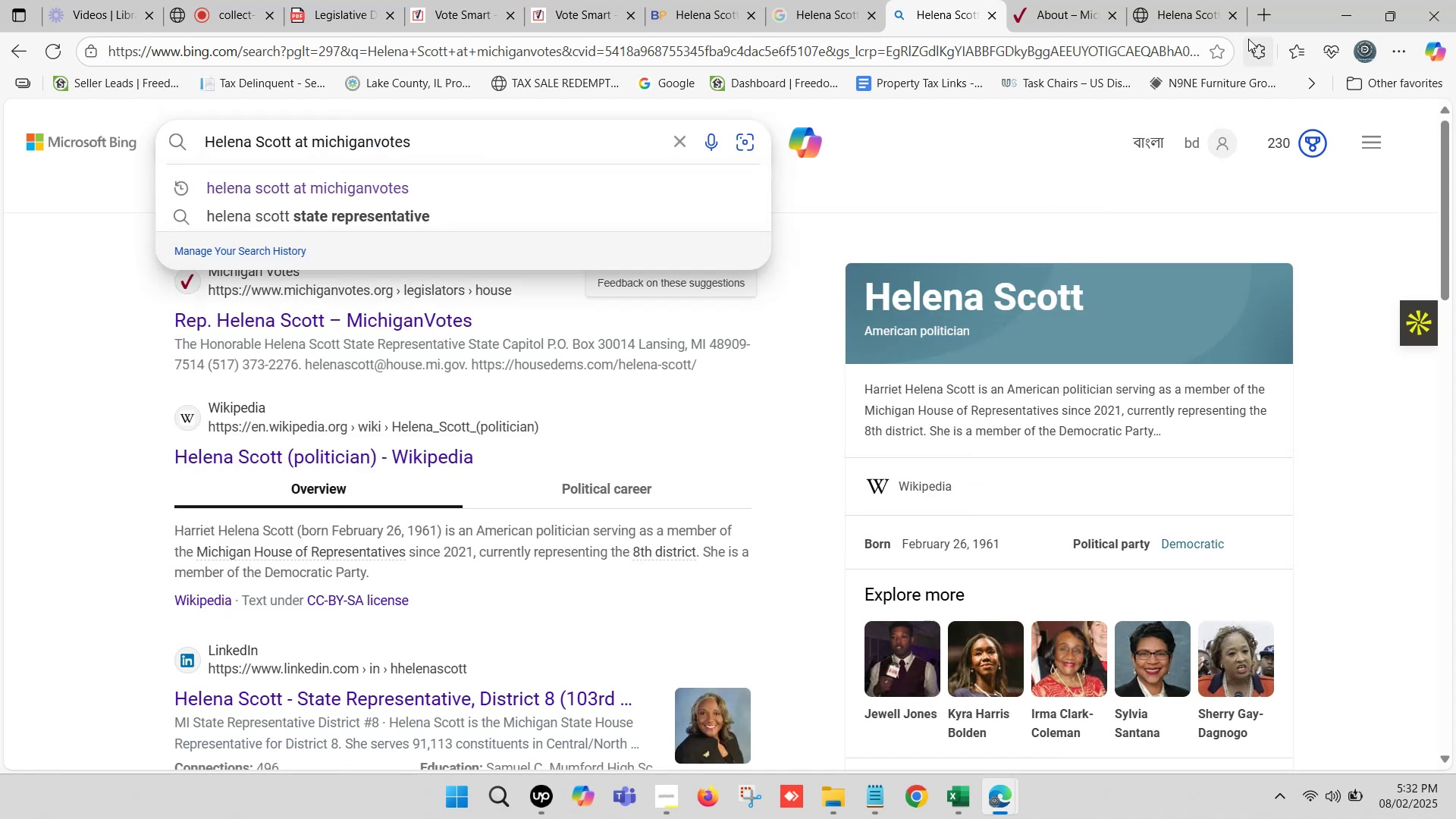 
left_click([1259, 16])
 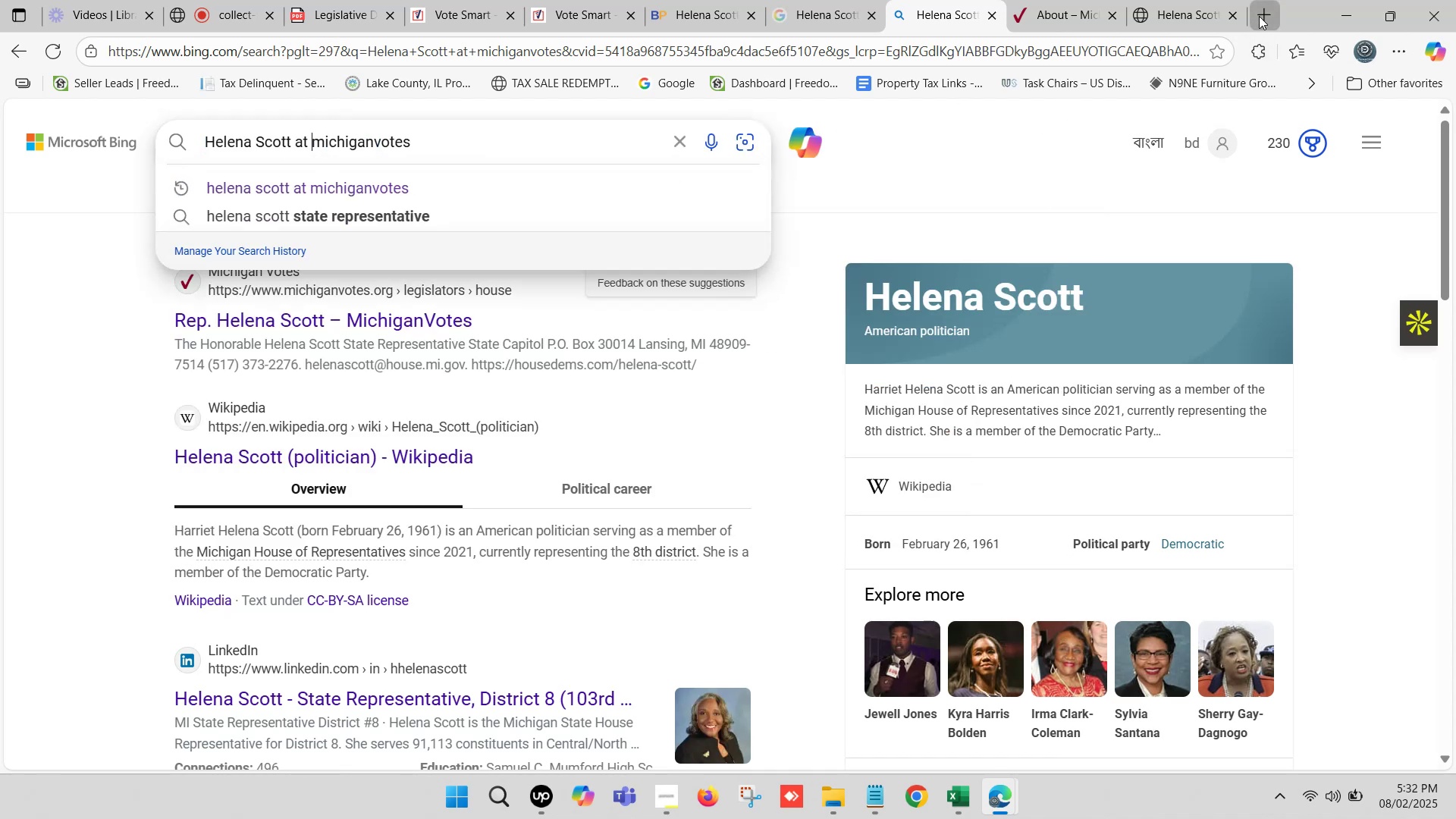 
key(Control+V)
 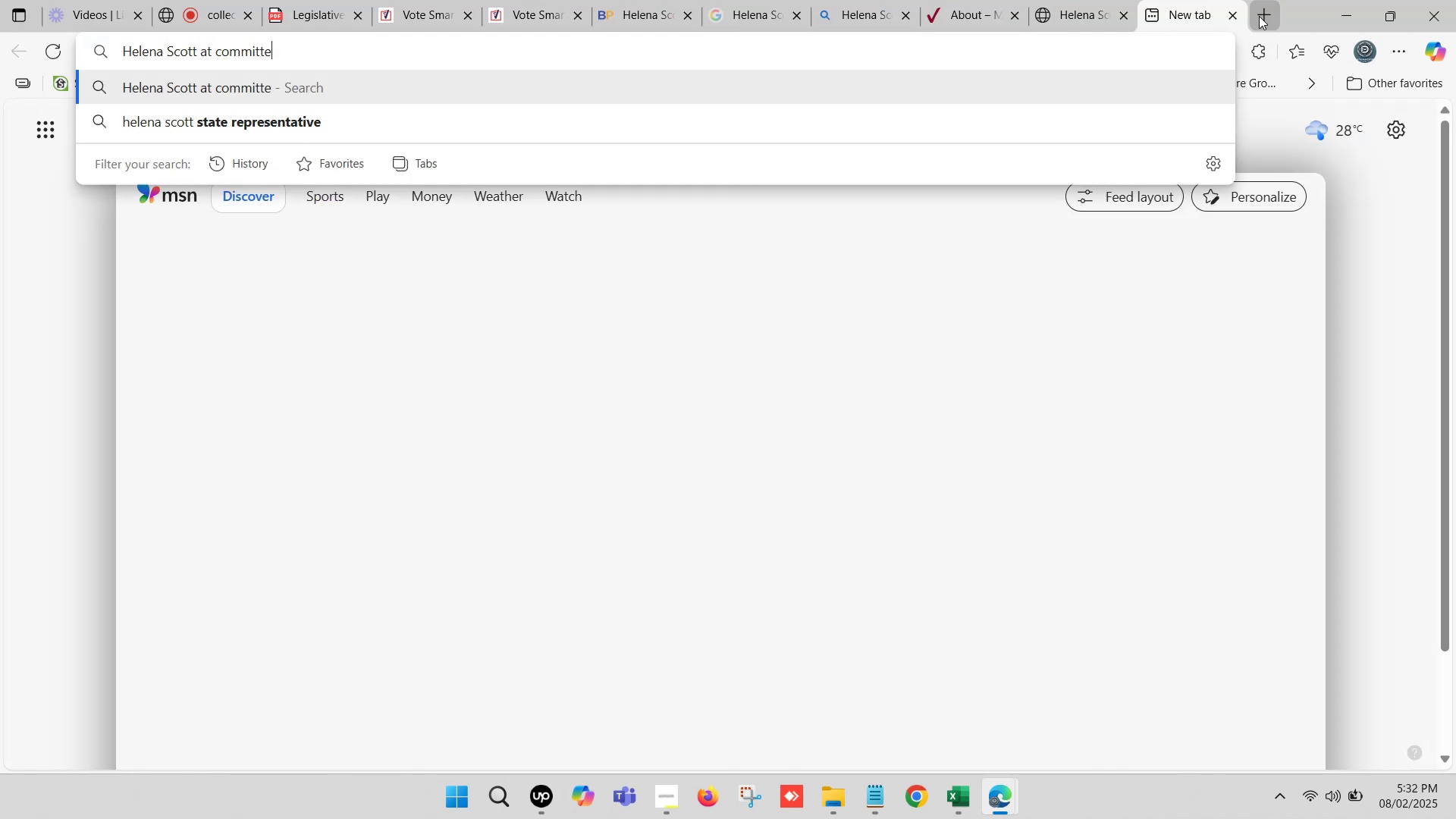 
key(Enter)
 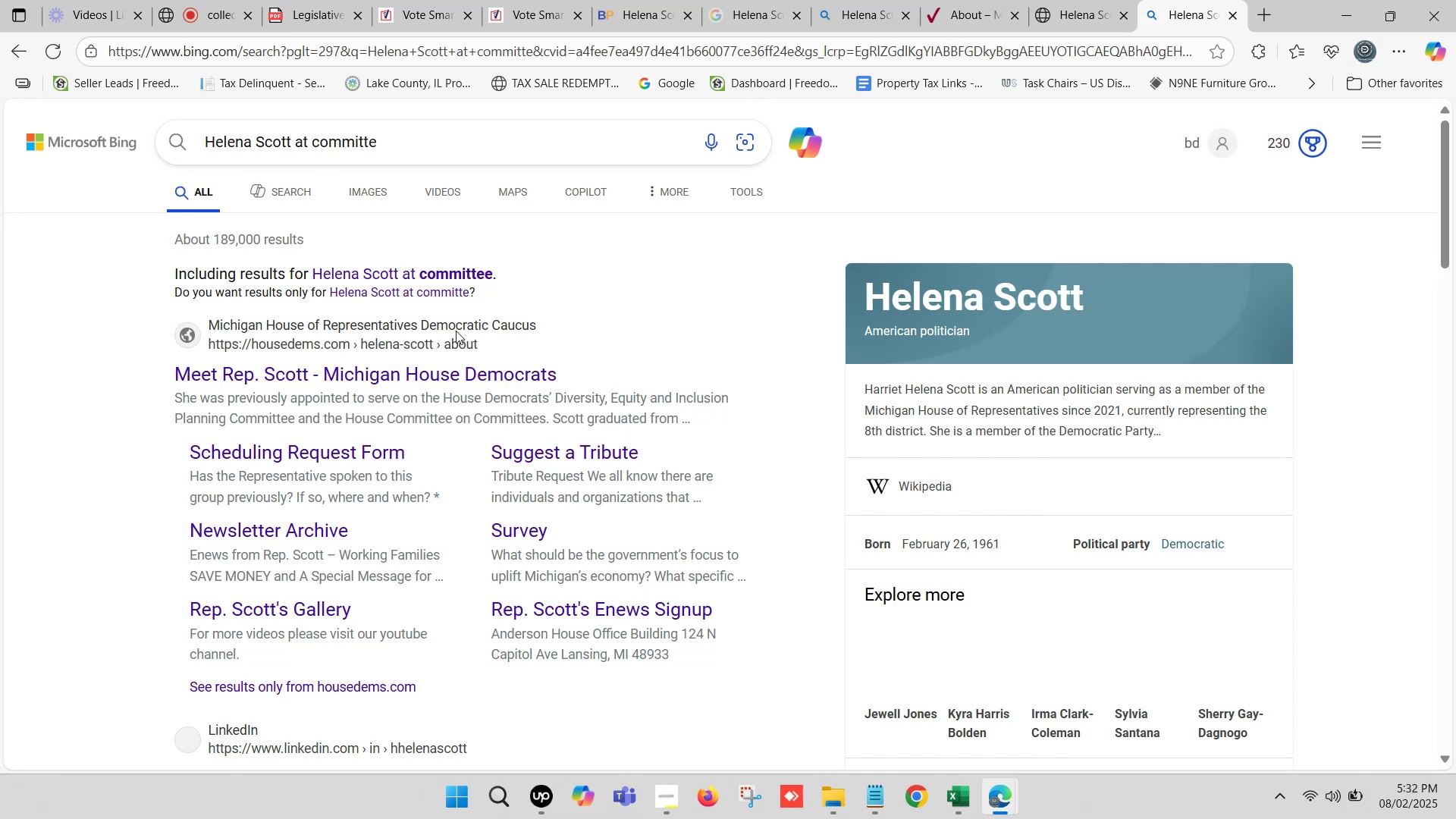 
hold_key(key=ControlLeft, duration=1.18)
left_click([378, 375])
 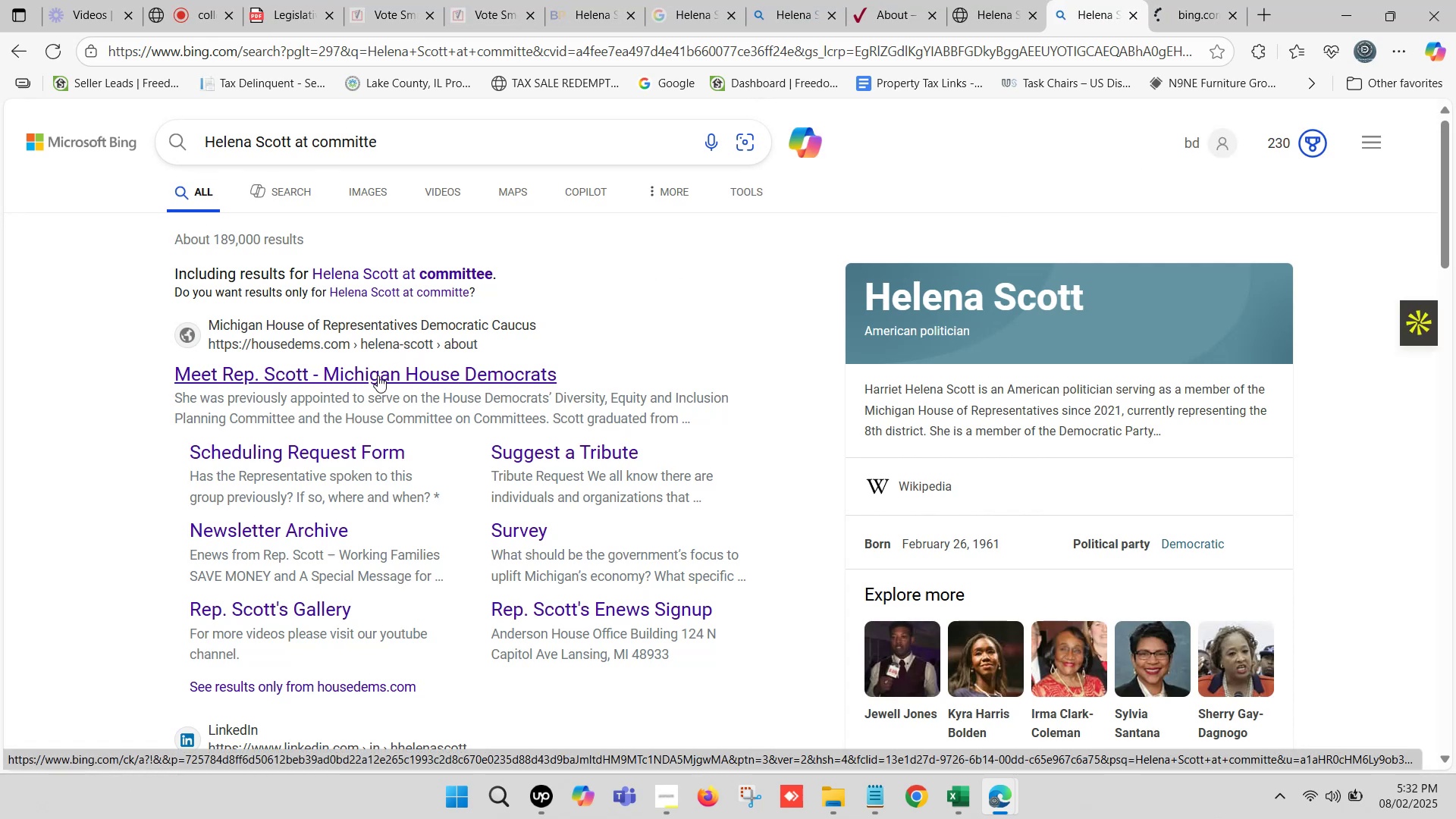 
scroll: coordinate [435, 387], scroll_direction: down, amount: 4.0
 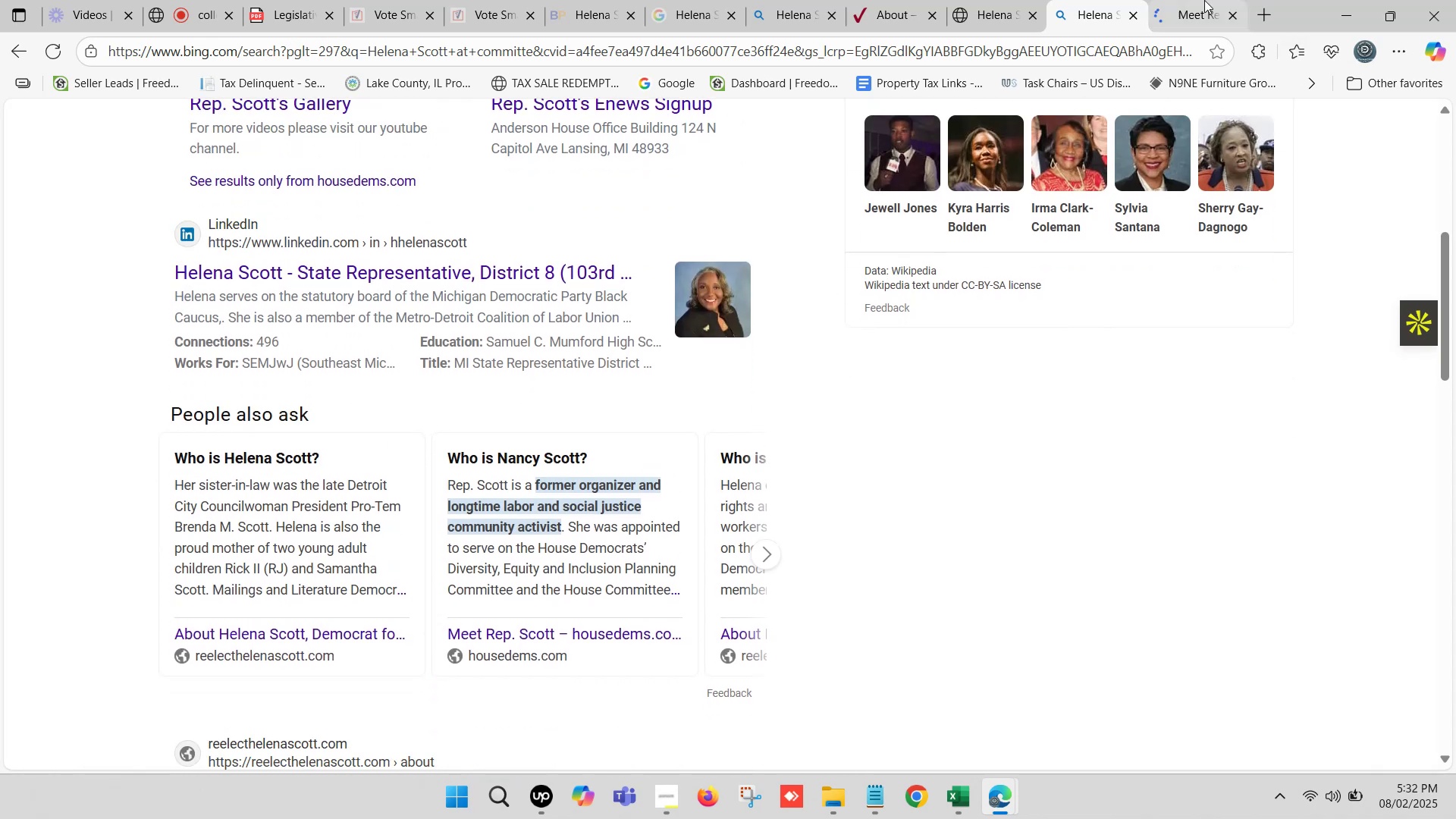 
double_click([1203, 0])
 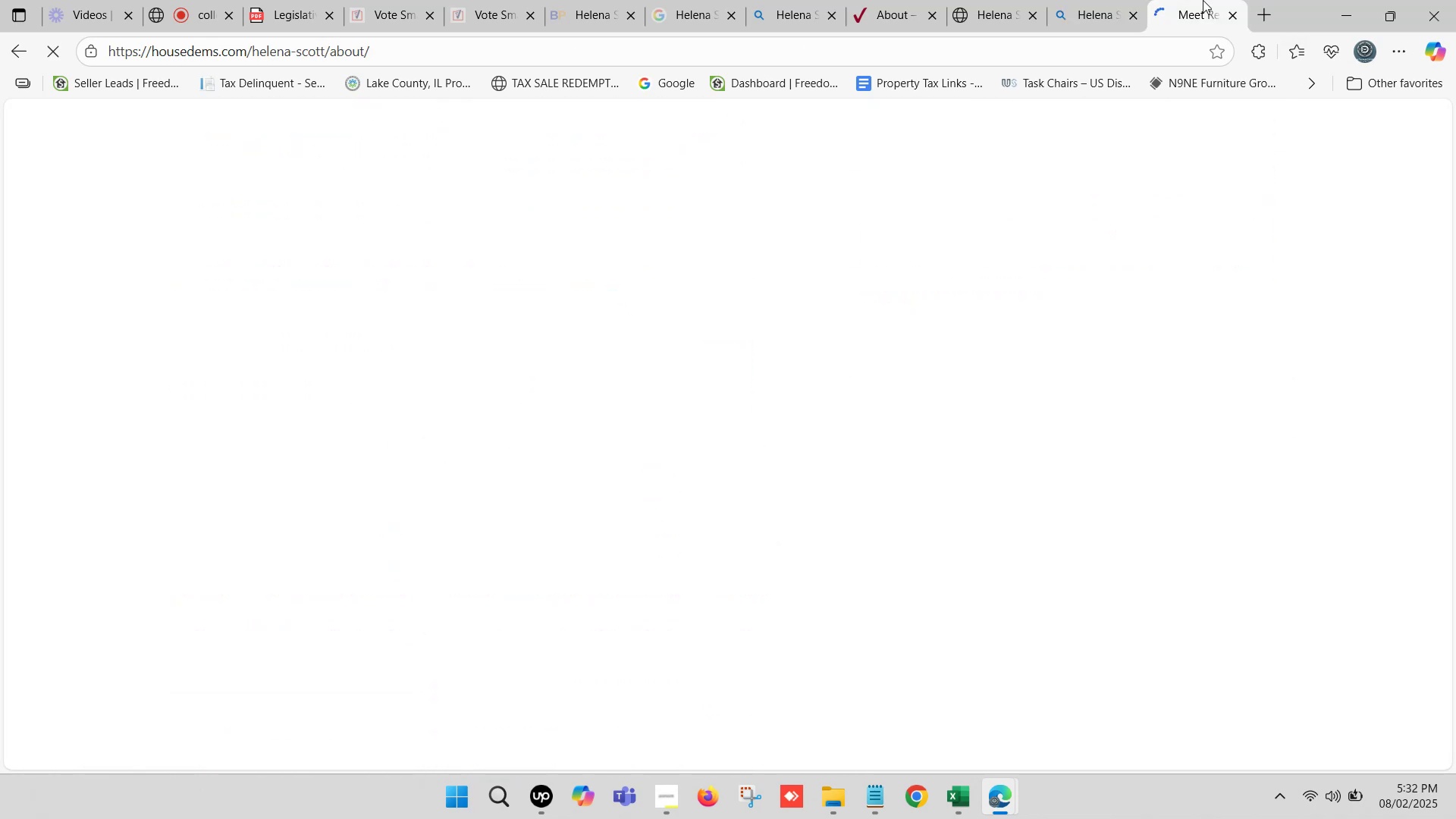 
triple_click([1203, 0])
 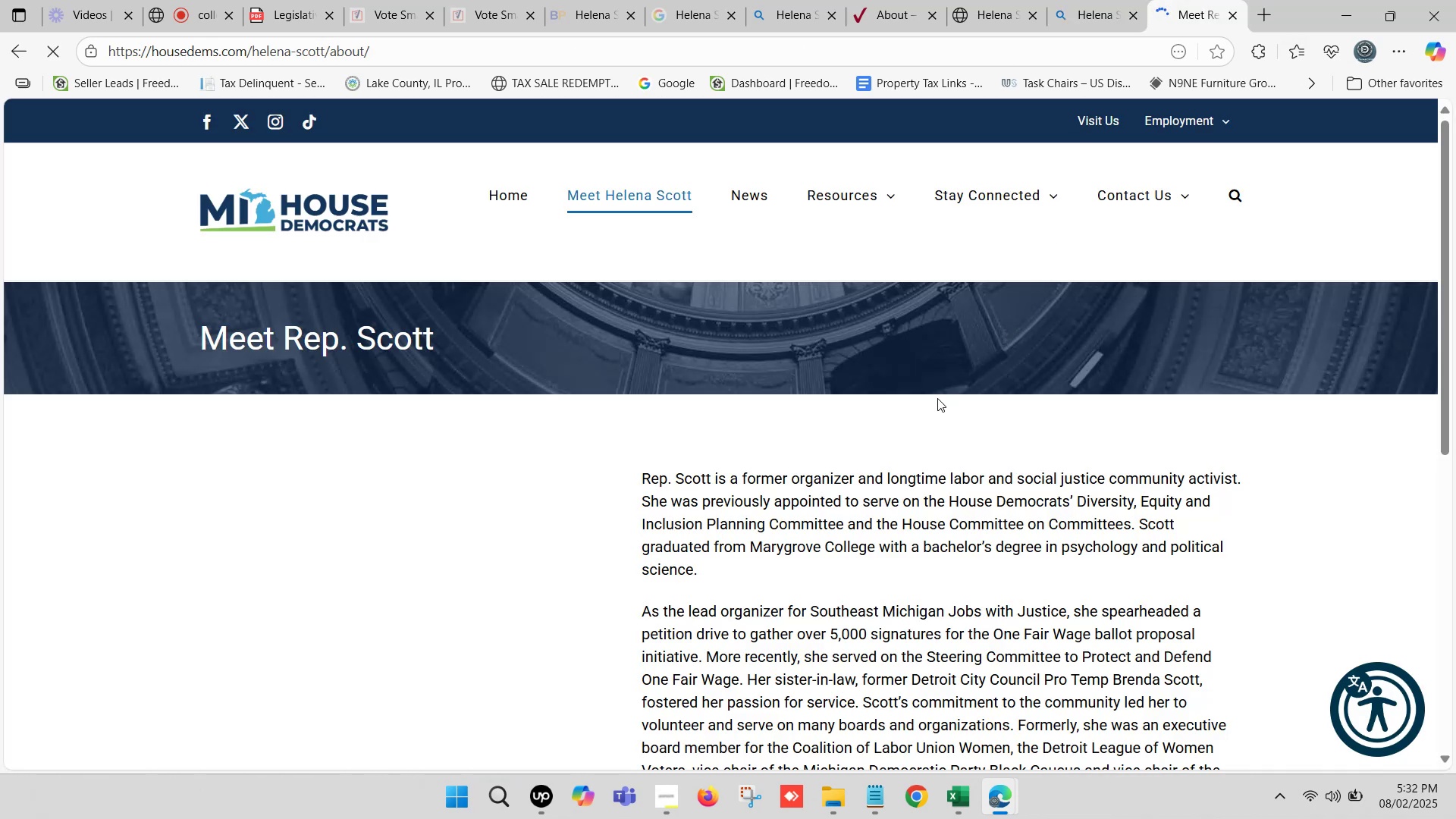 
scroll: coordinate [934, 400], scroll_direction: down, amount: 6.0
 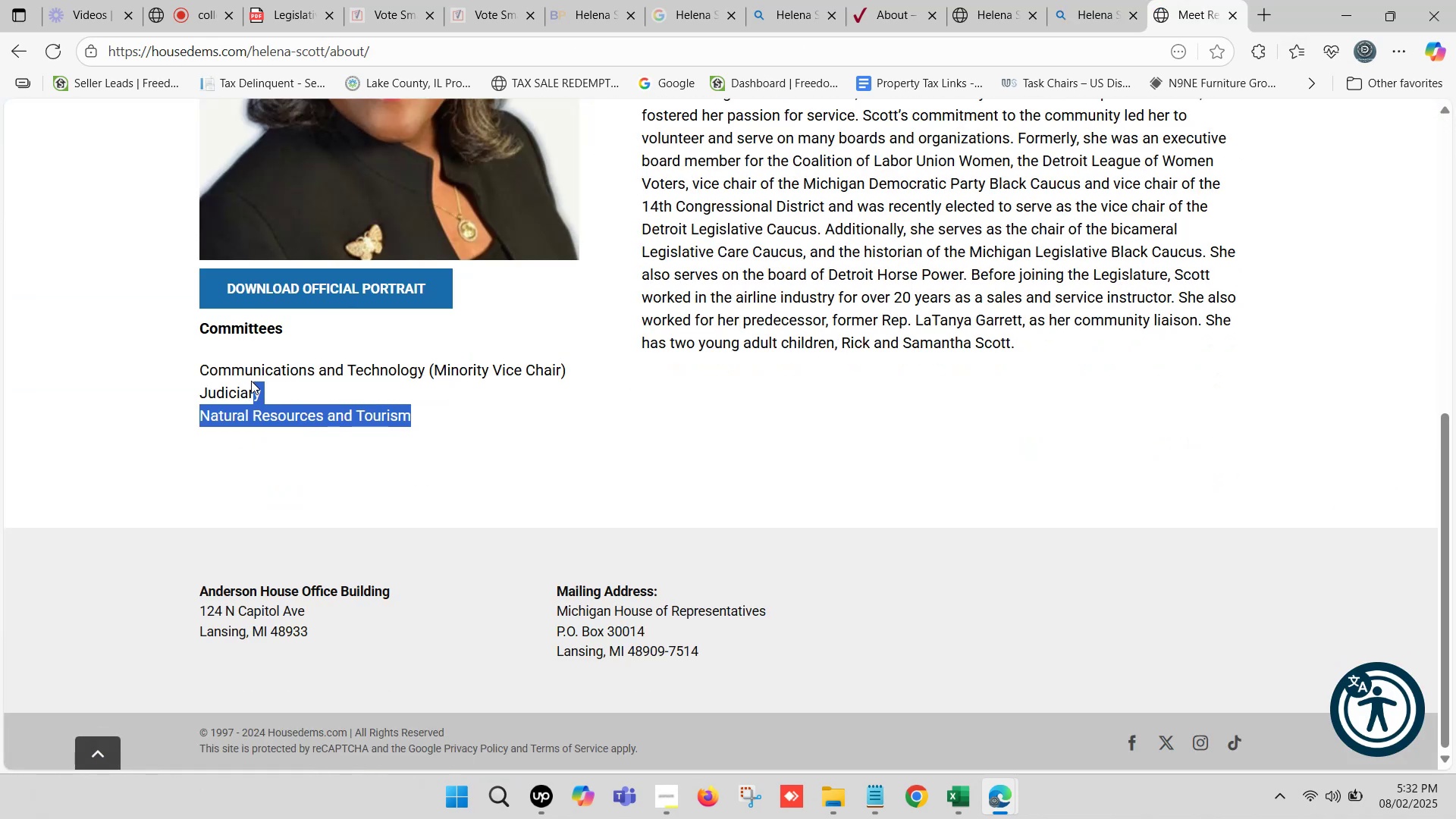 
wait(5.37)
 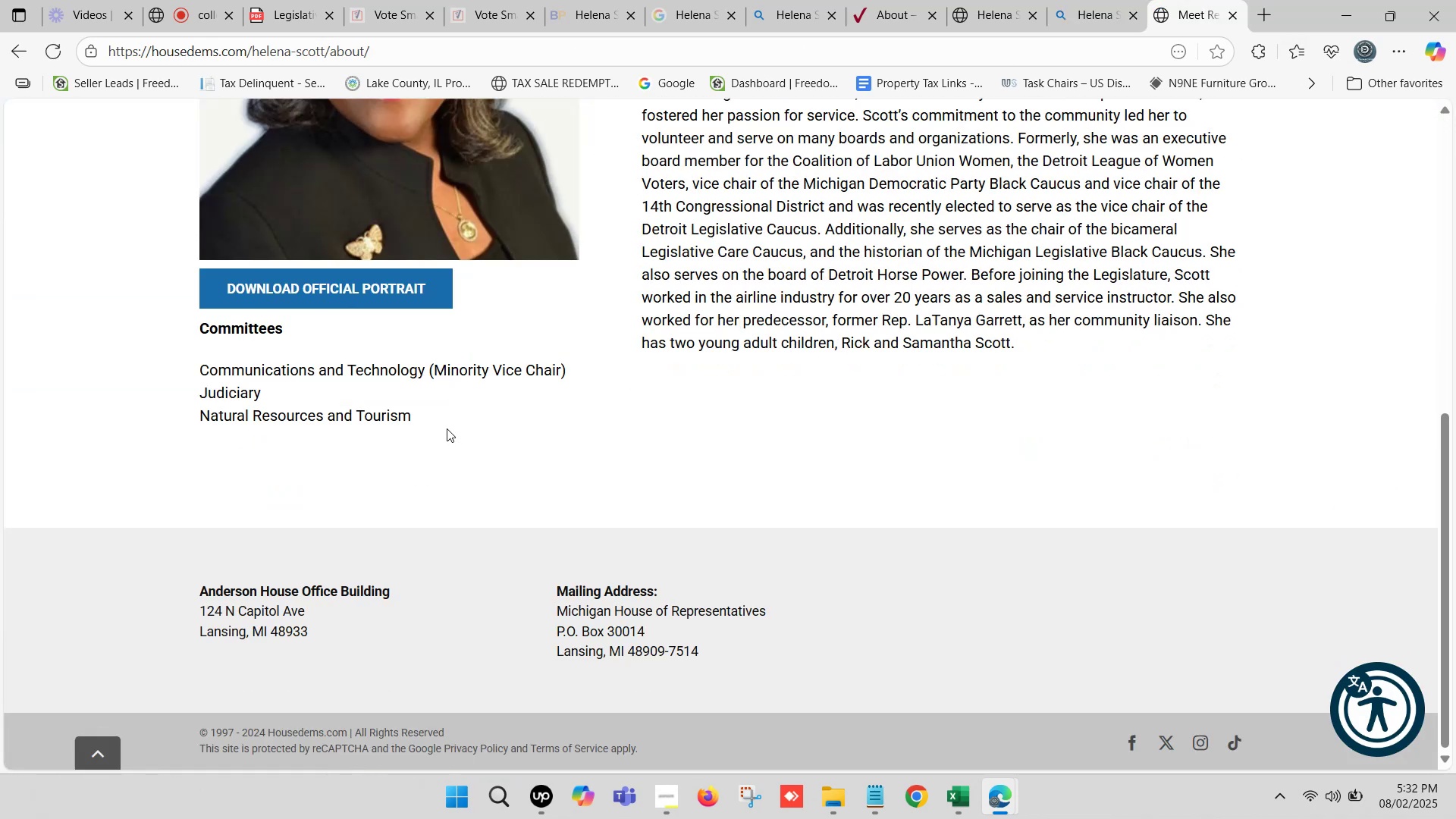 
key(Control+ControlLeft)
 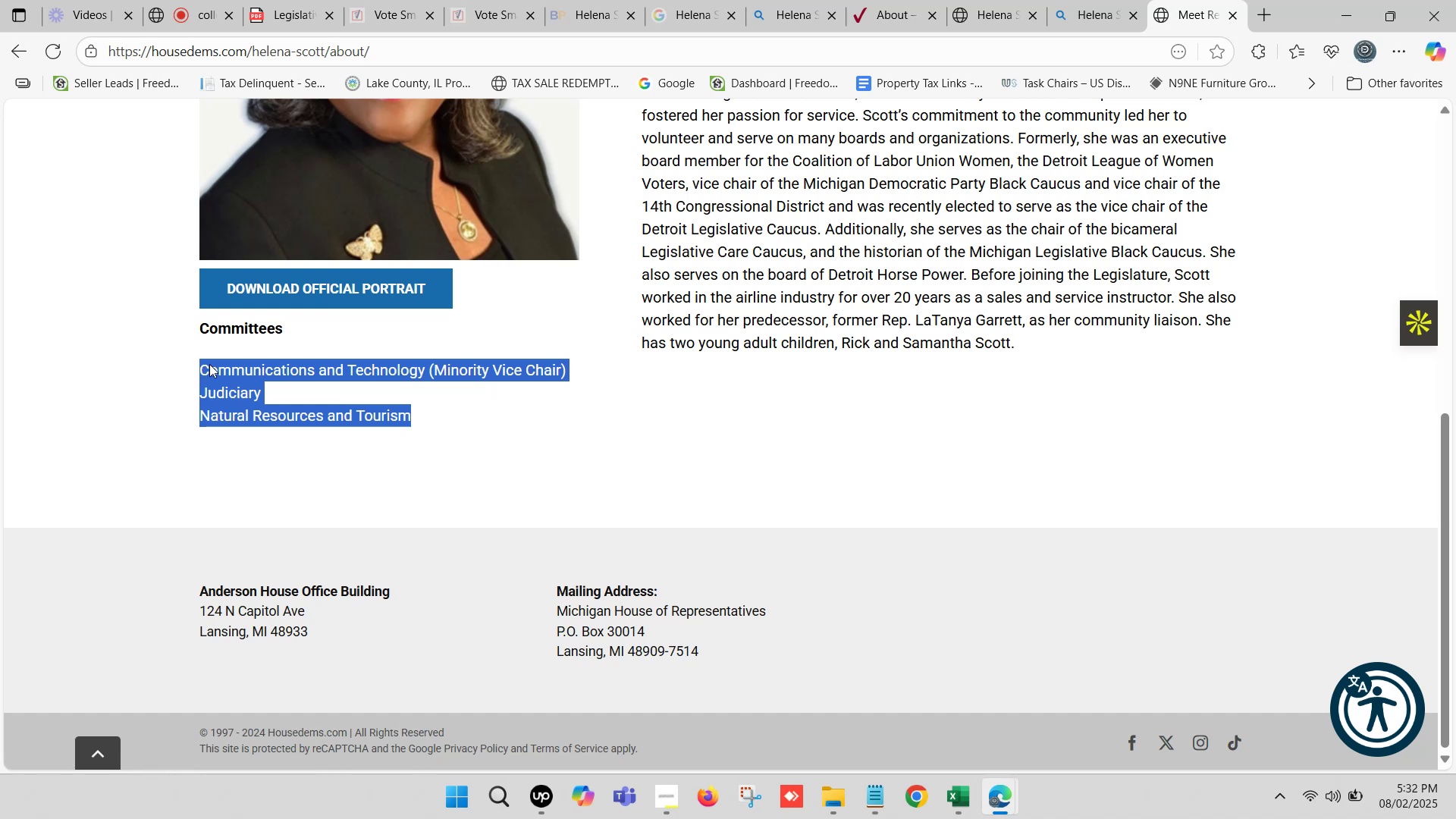 
key(Control+C)
 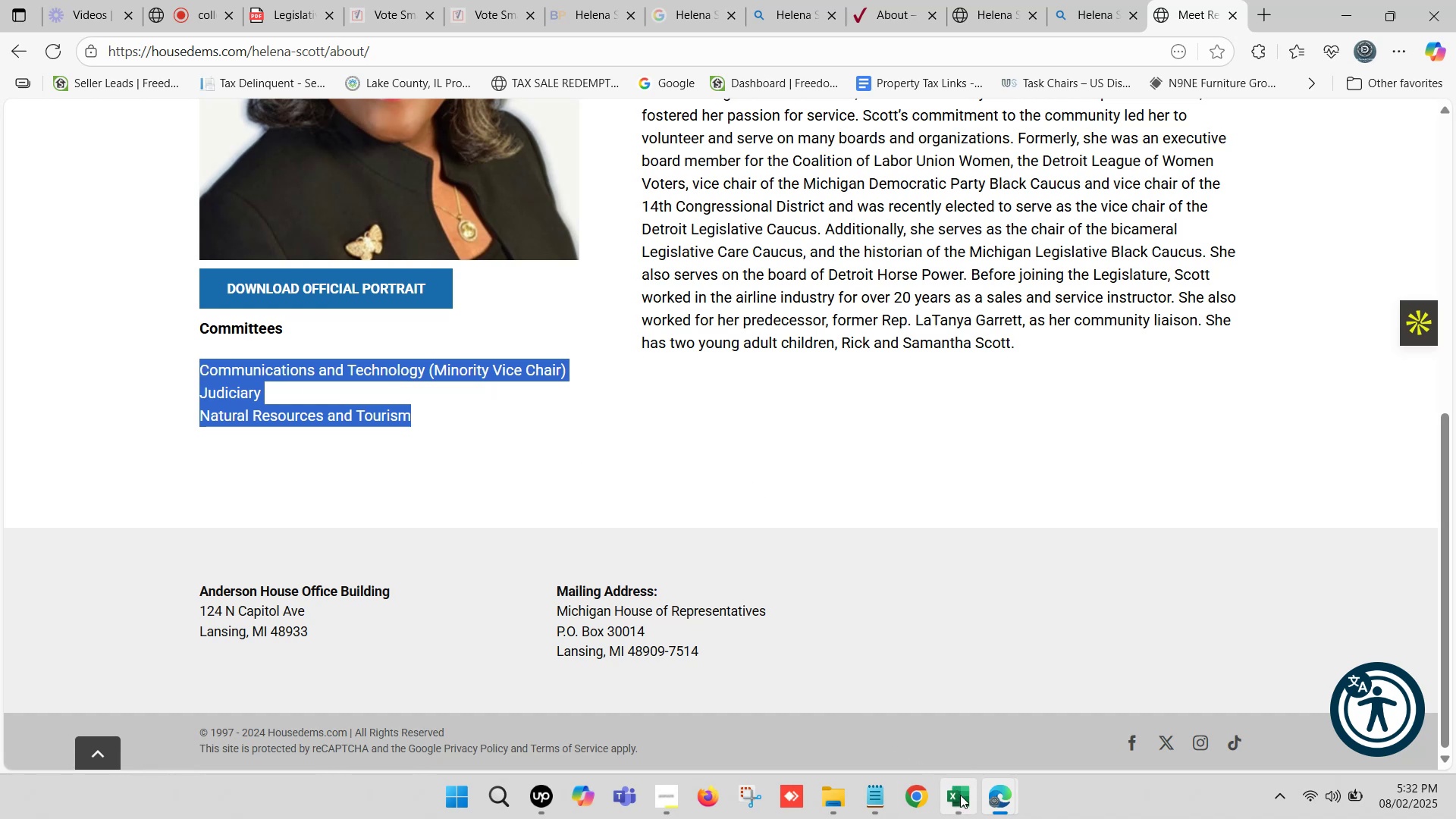 
left_click([960, 795])
 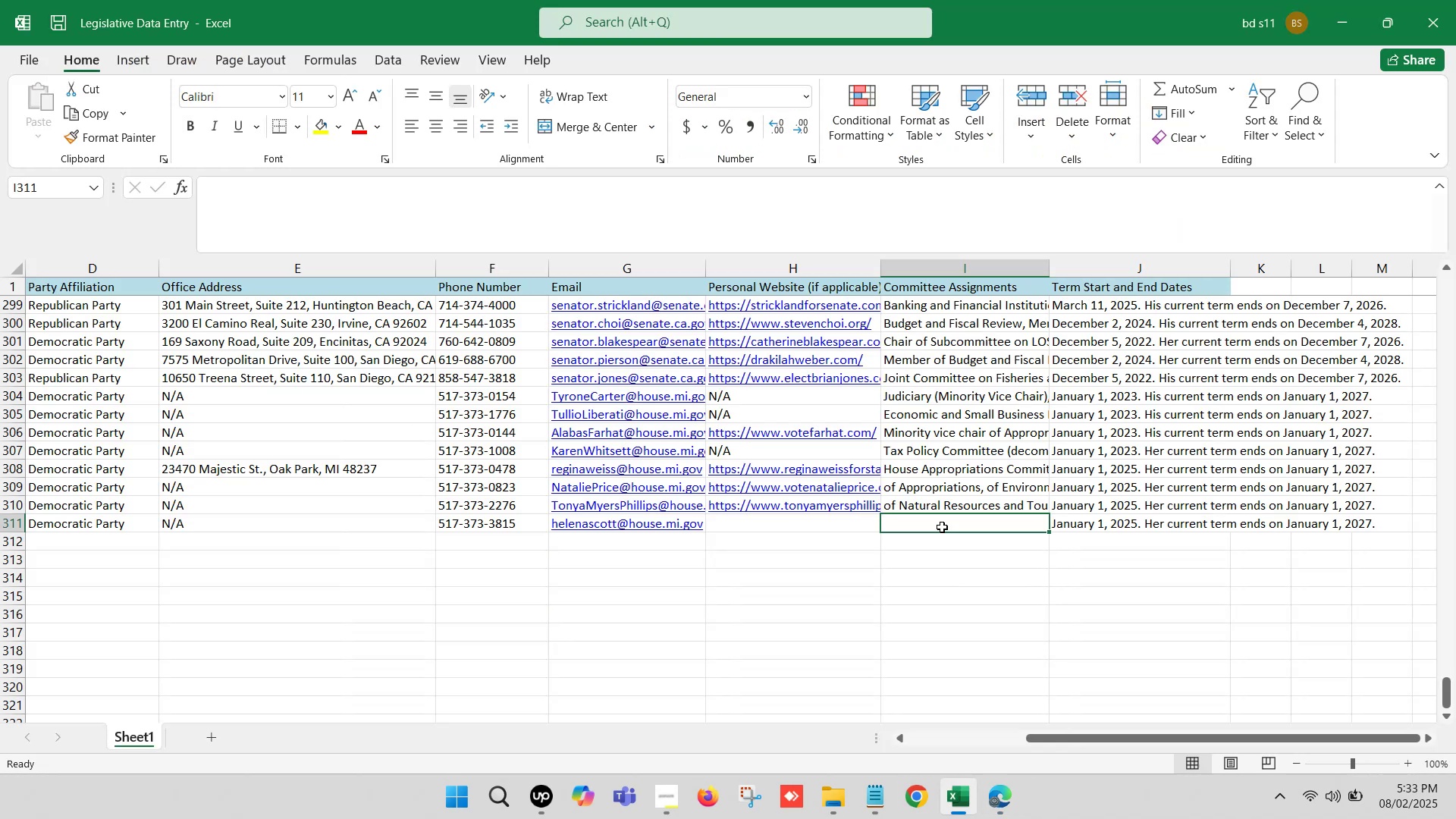 
left_click([941, 525])
 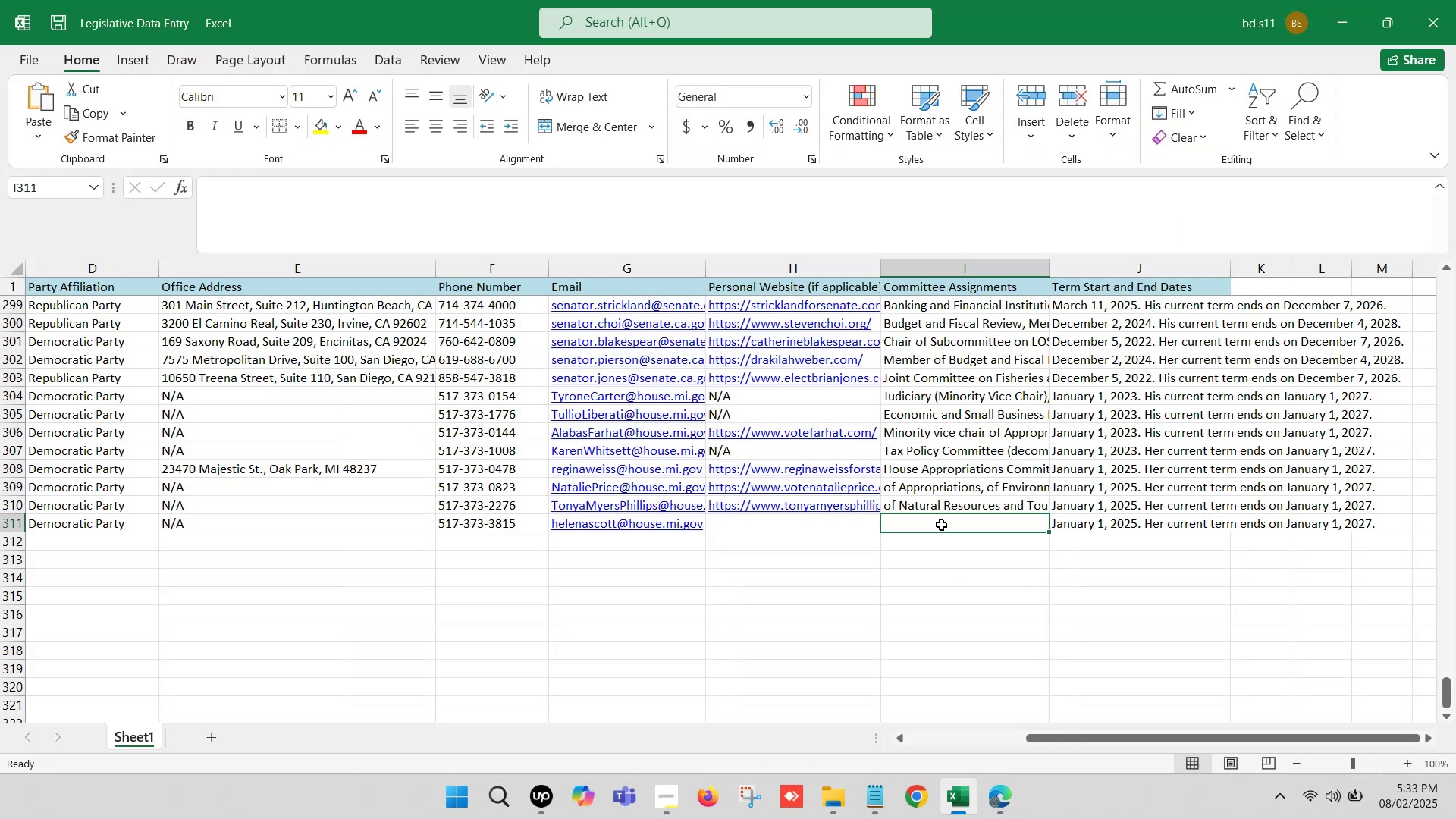 
double_click([941, 525])
 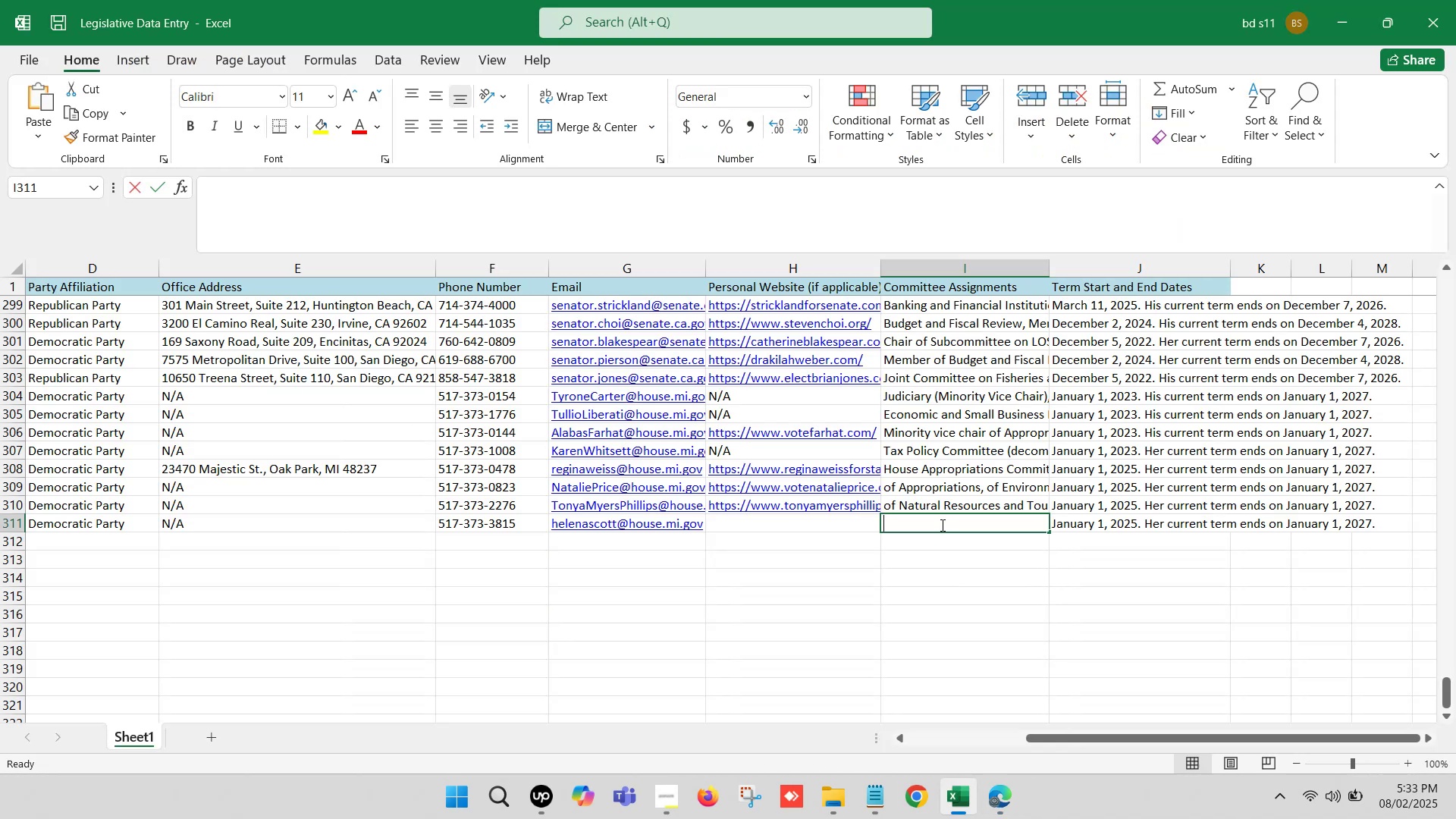 
key(Control+V)
 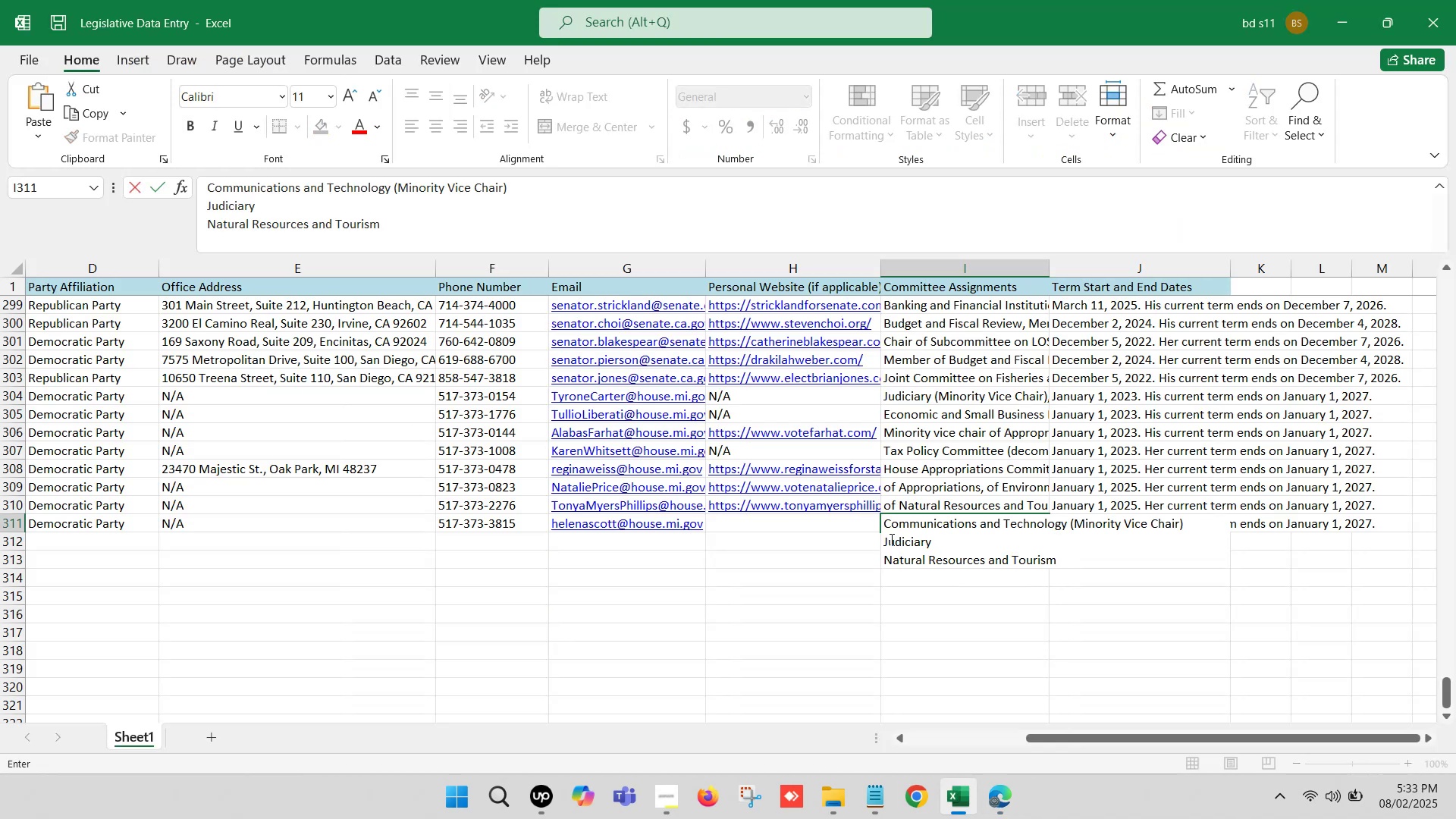 
left_click([886, 539])
 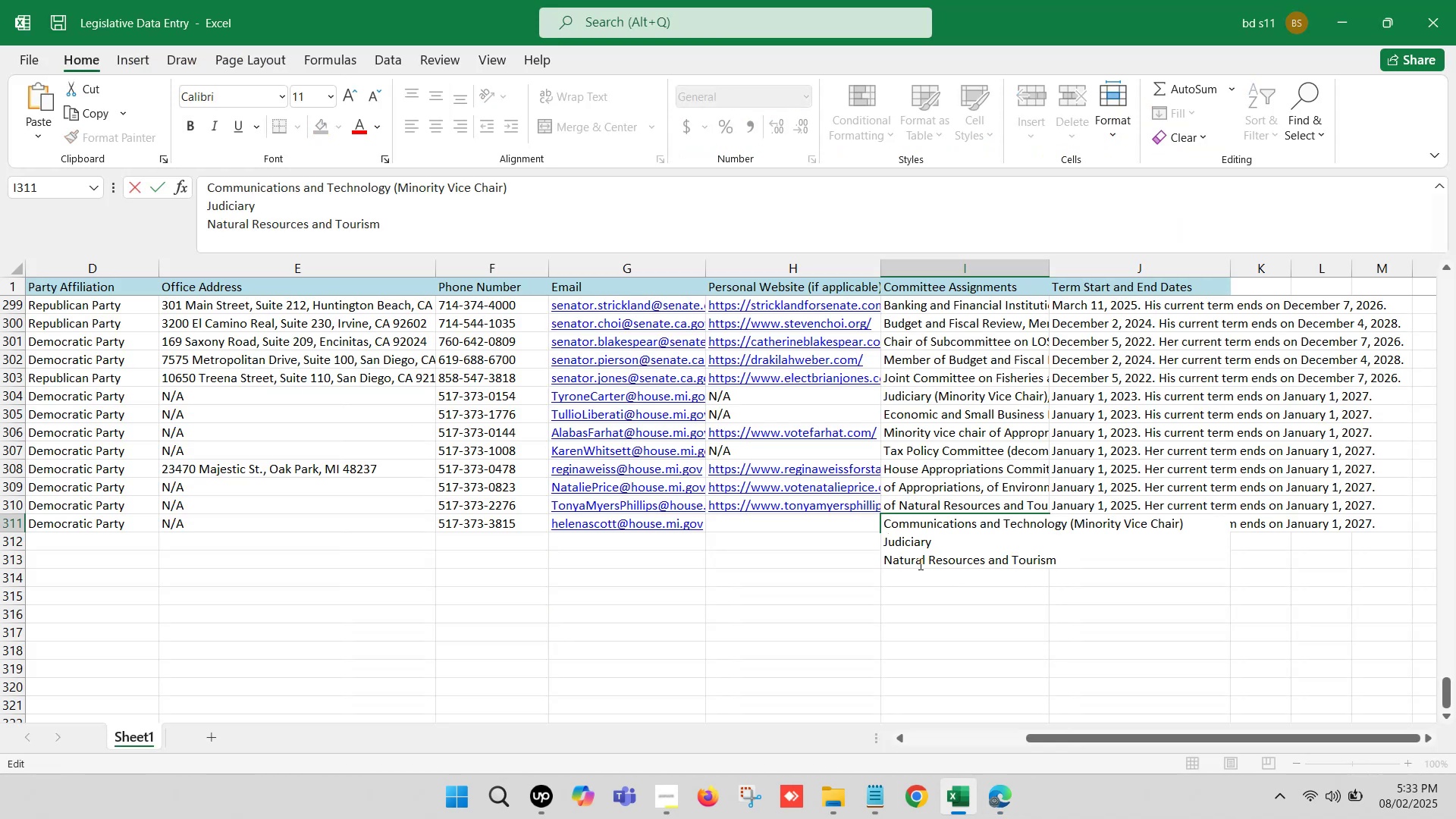 
key(ArrowLeft)
 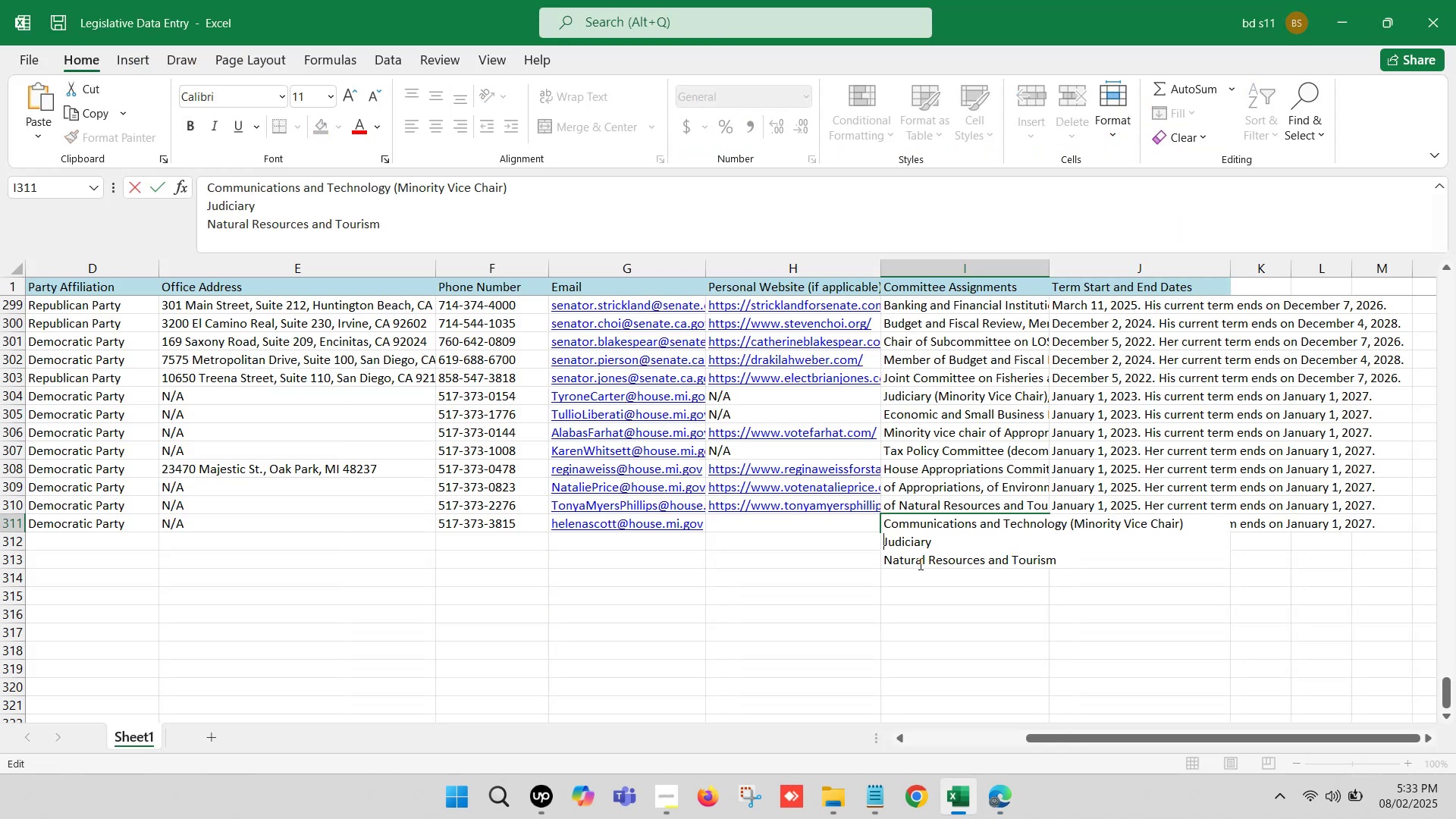 
key(Backspace)
 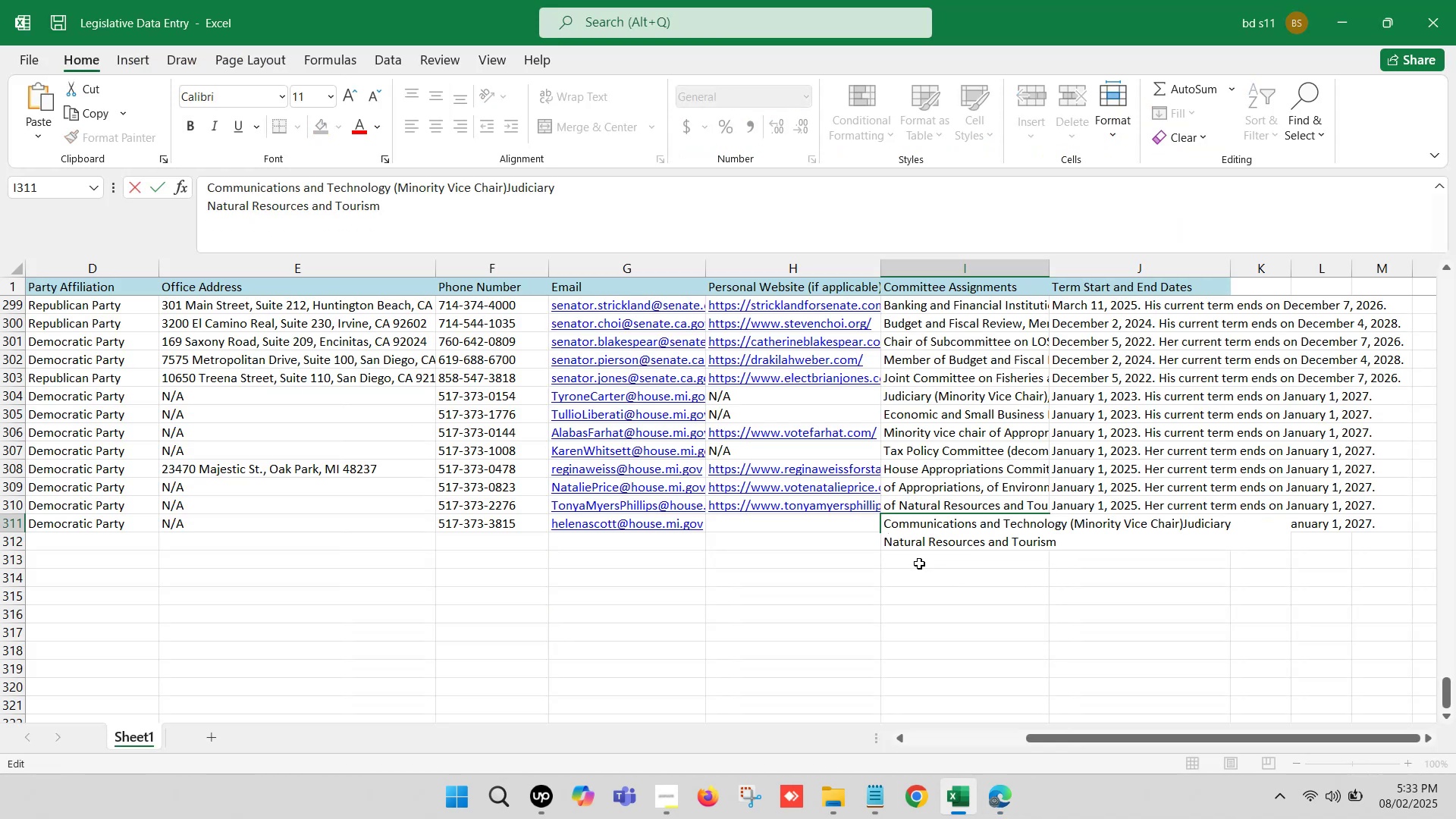 
key(Period)
 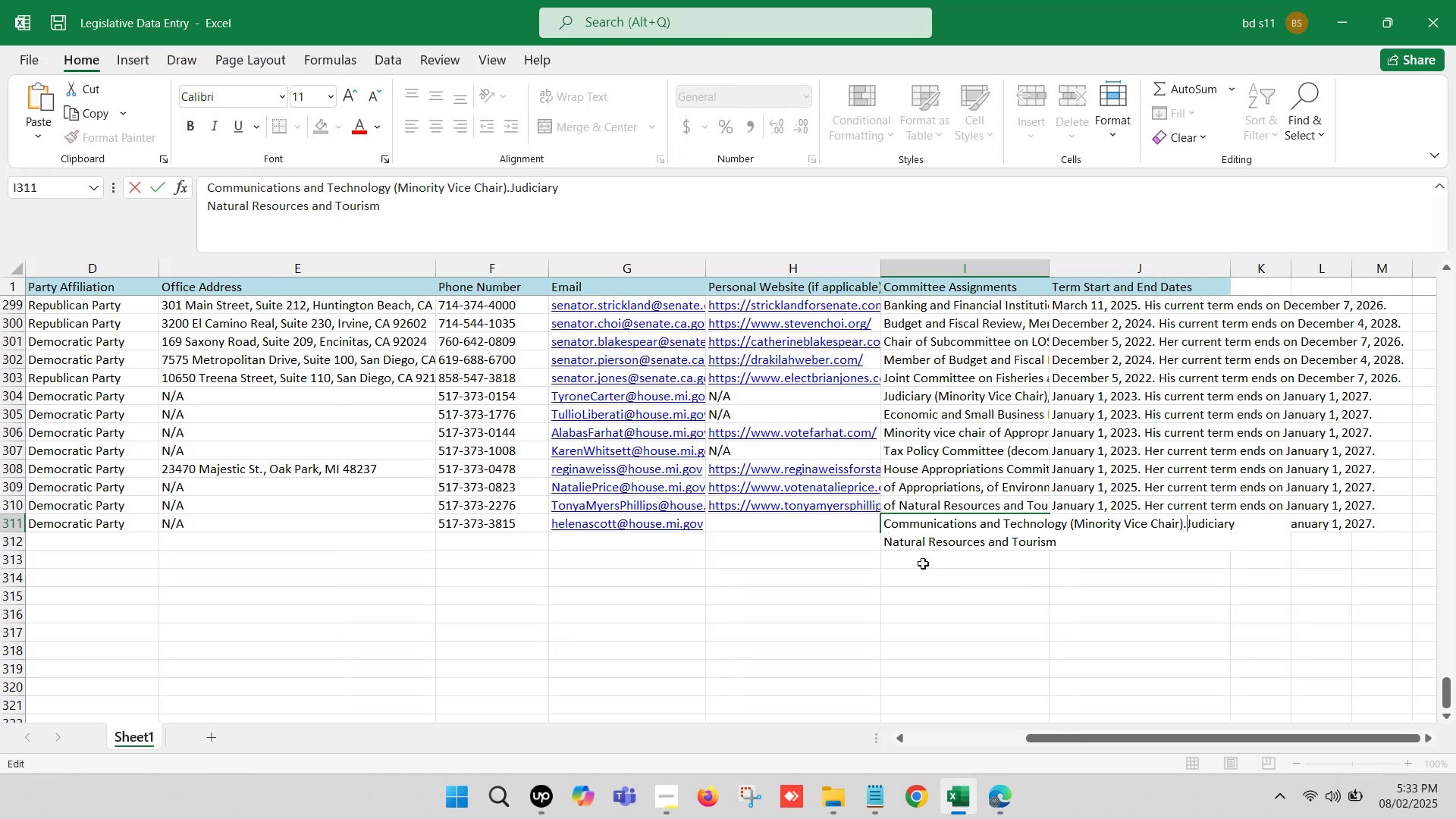 
key(Backspace)
 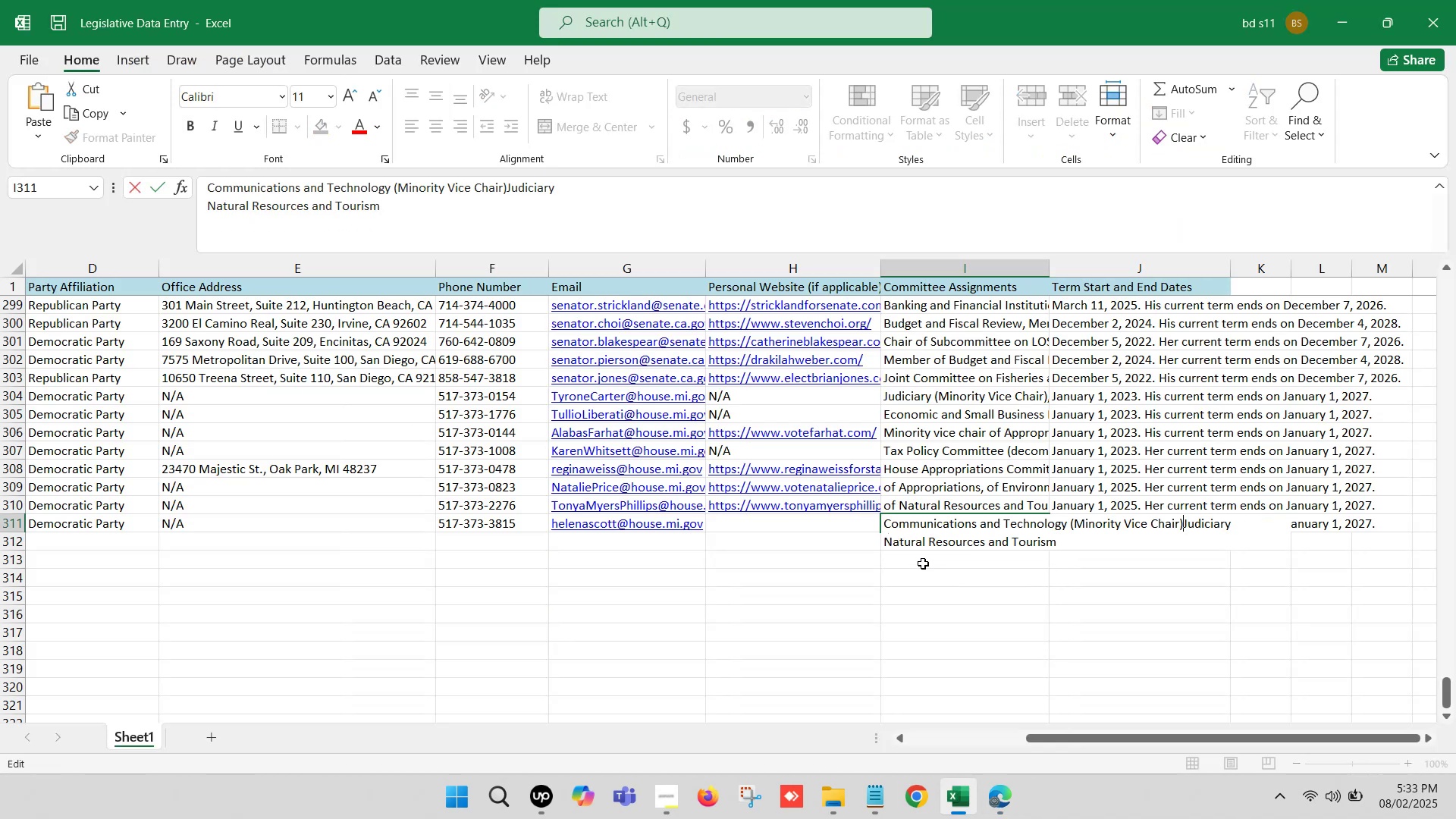 
key(Comma)
 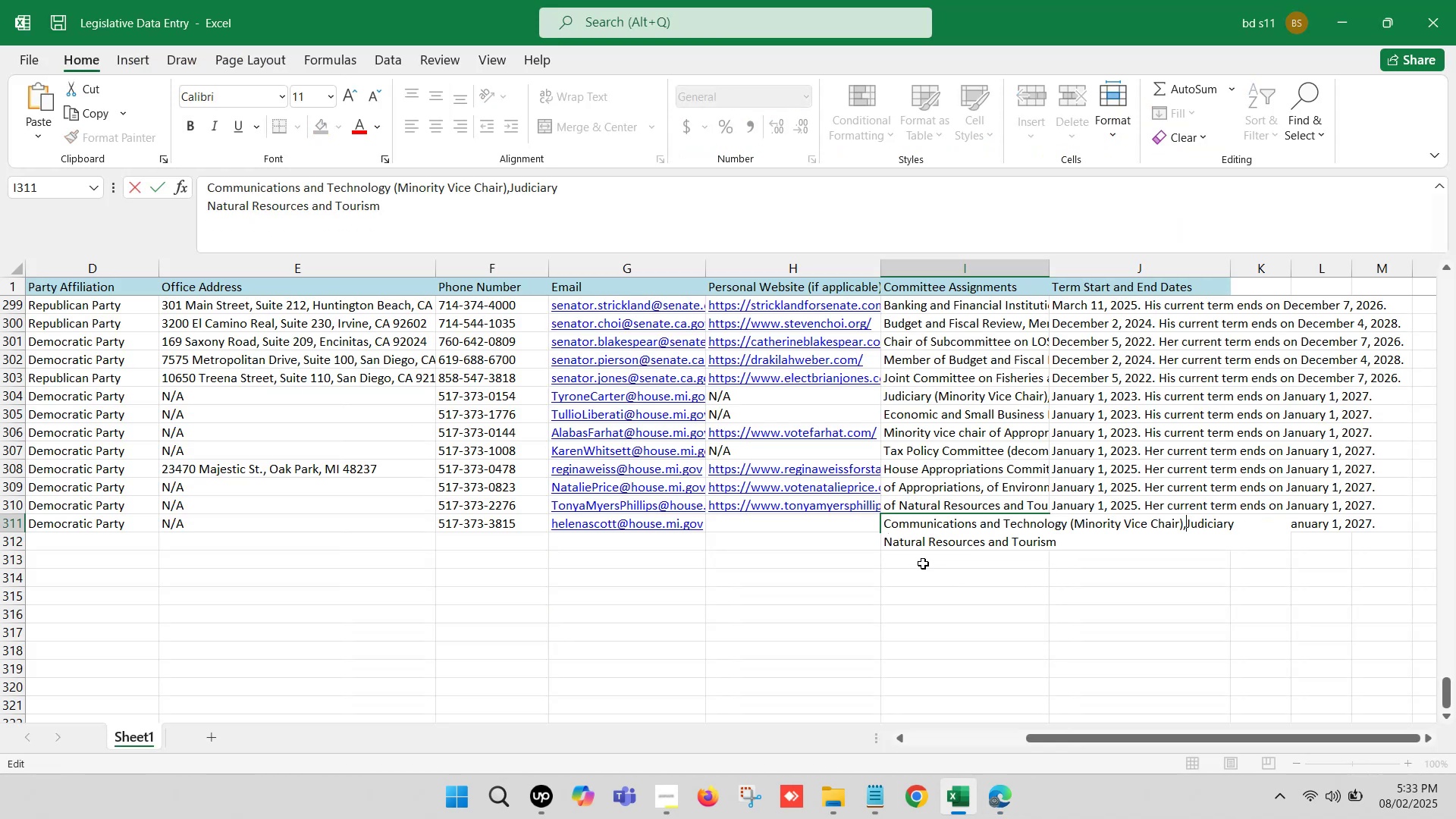 
key(Space)
 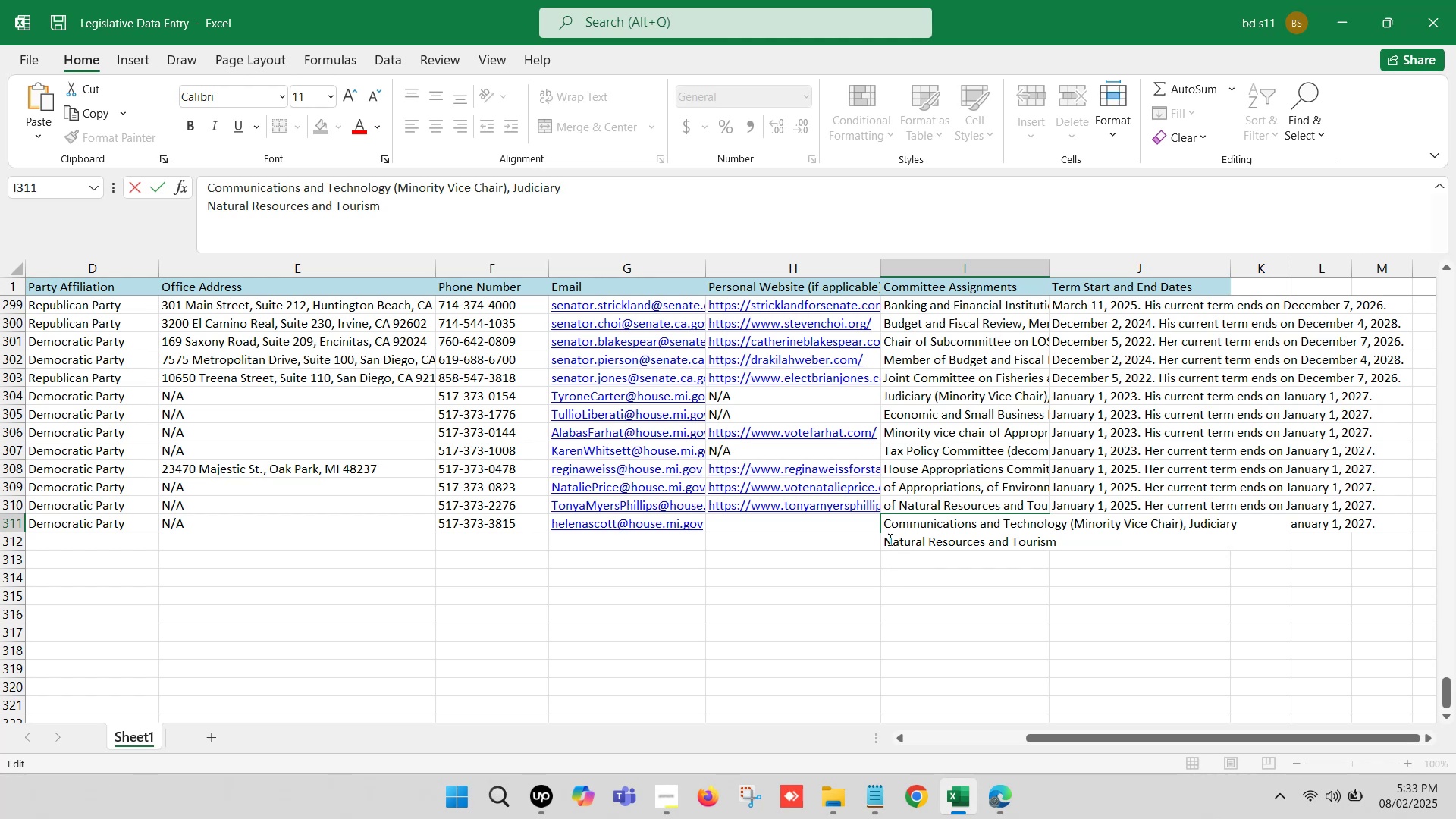 
left_click([883, 534])
 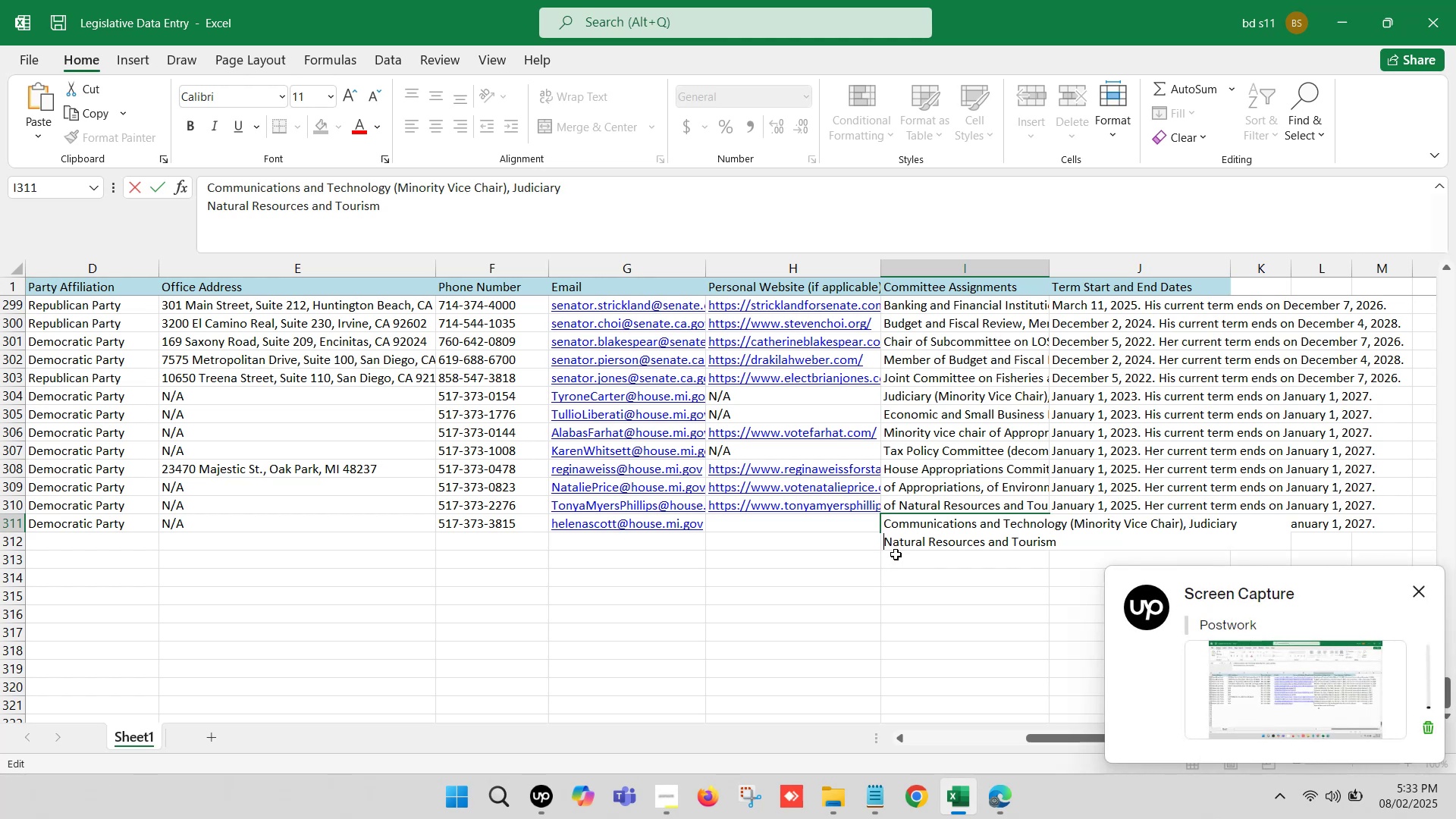 
key(Backspace)
 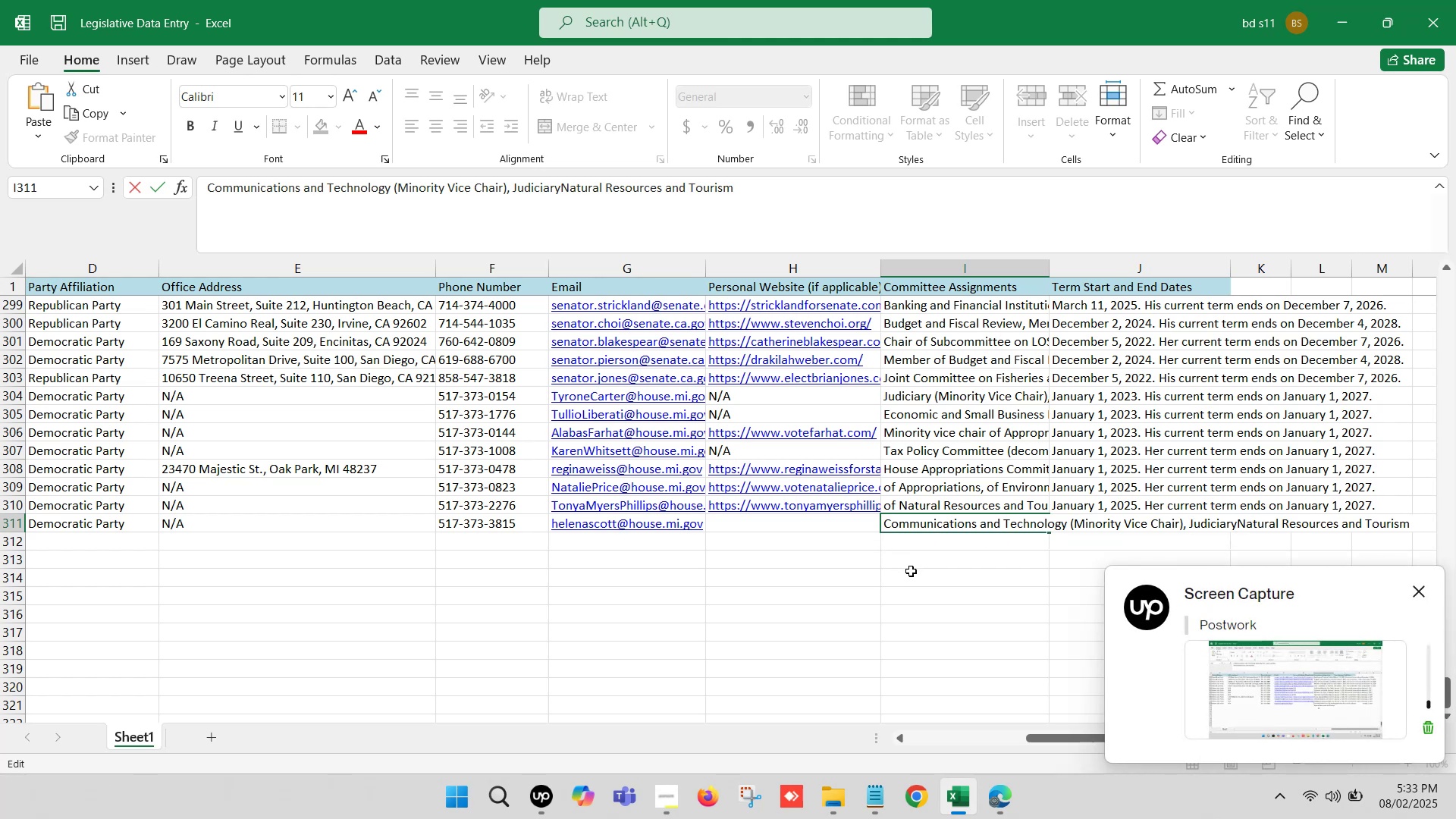 
key(Comma)
 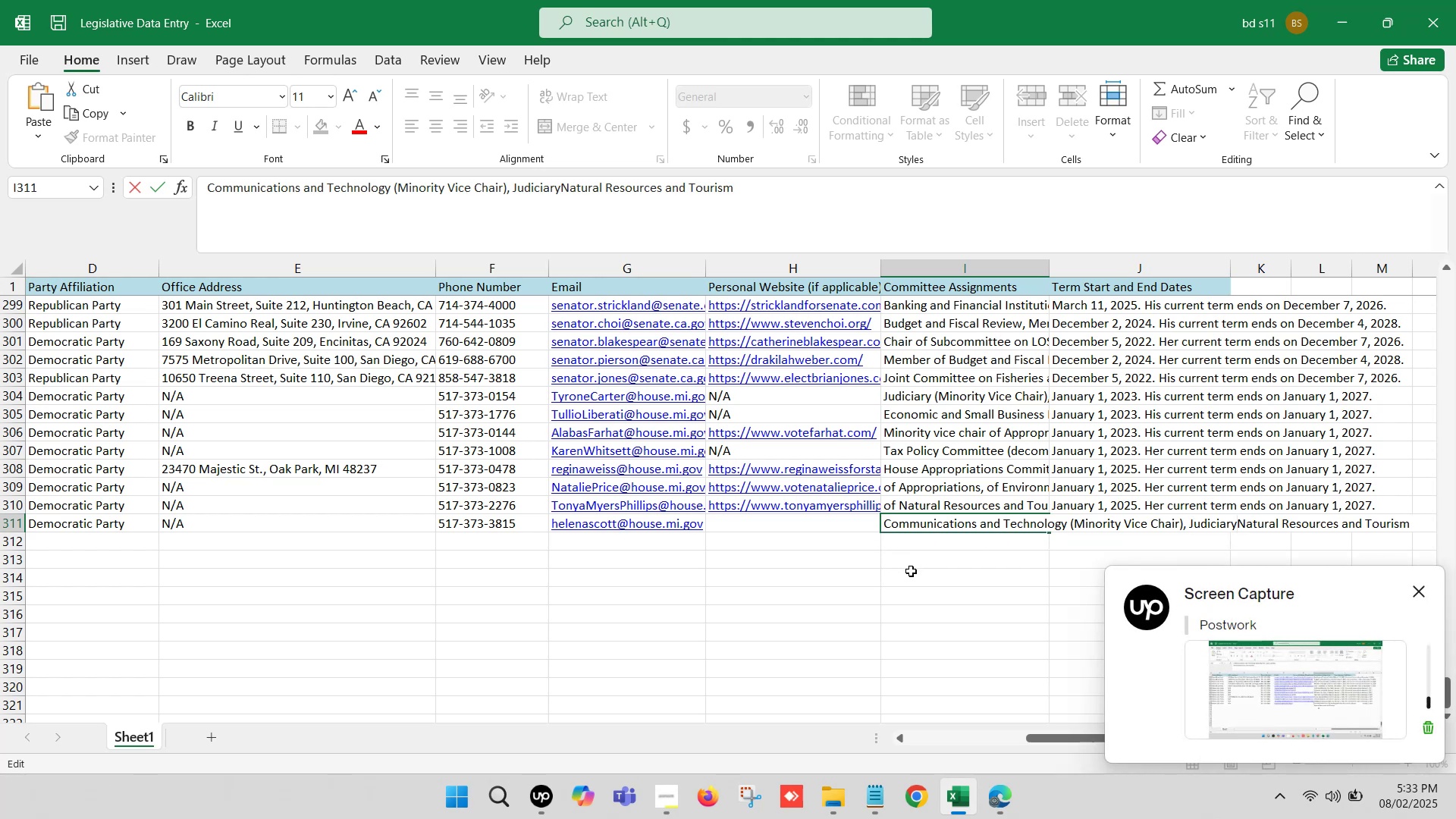 
key(Space)
 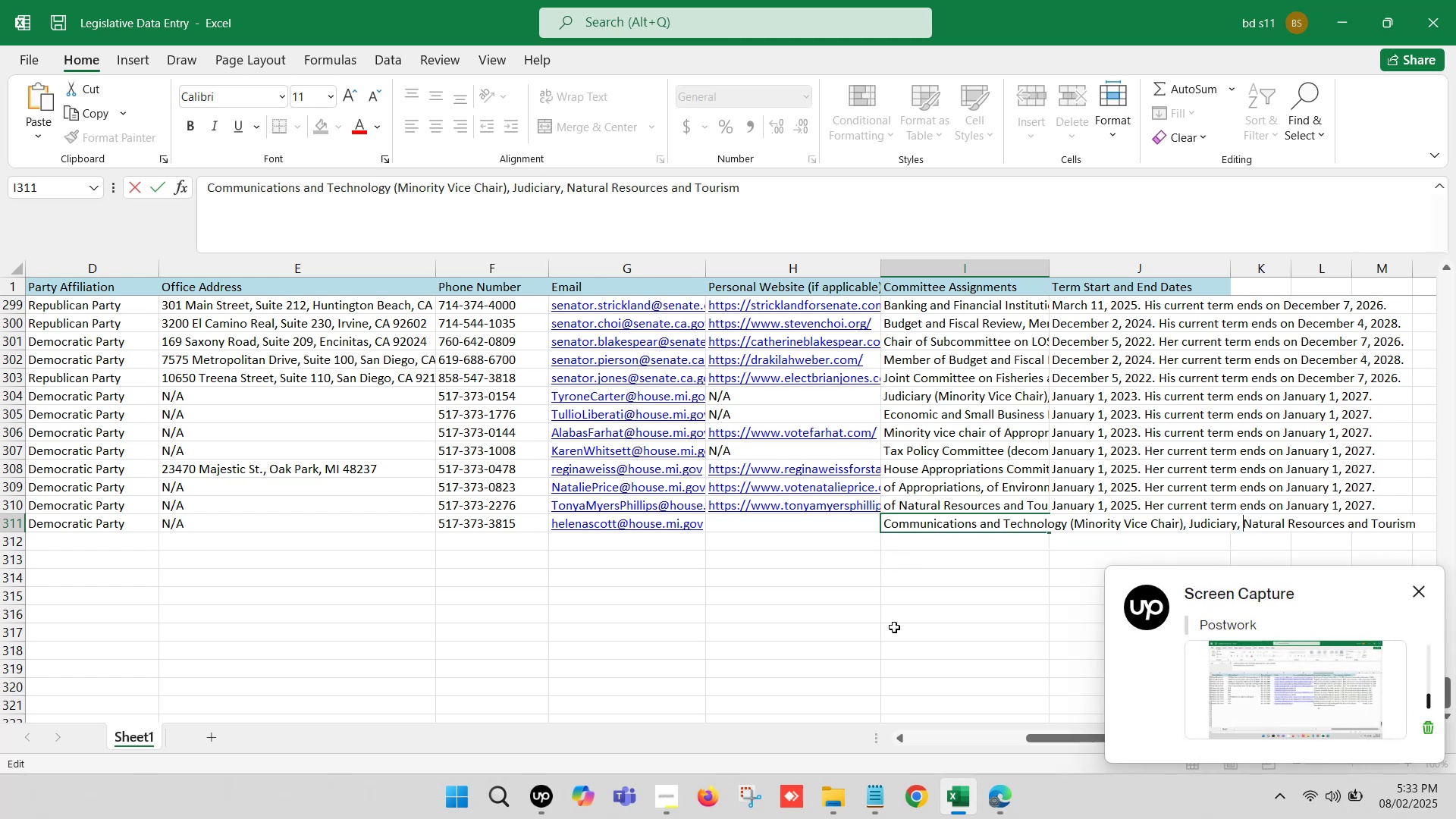 
left_click([893, 641])
 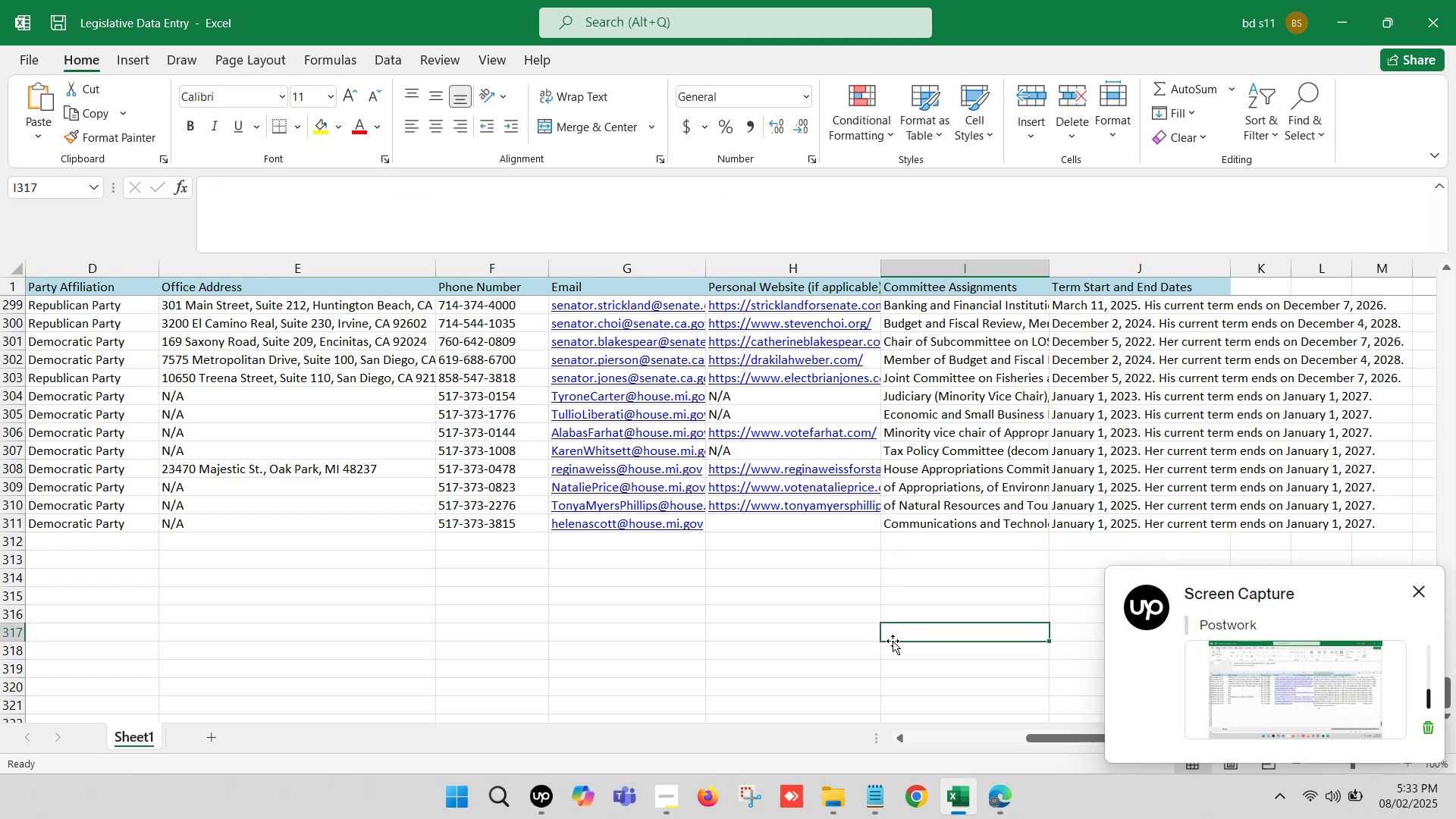 
key(Control+S)
 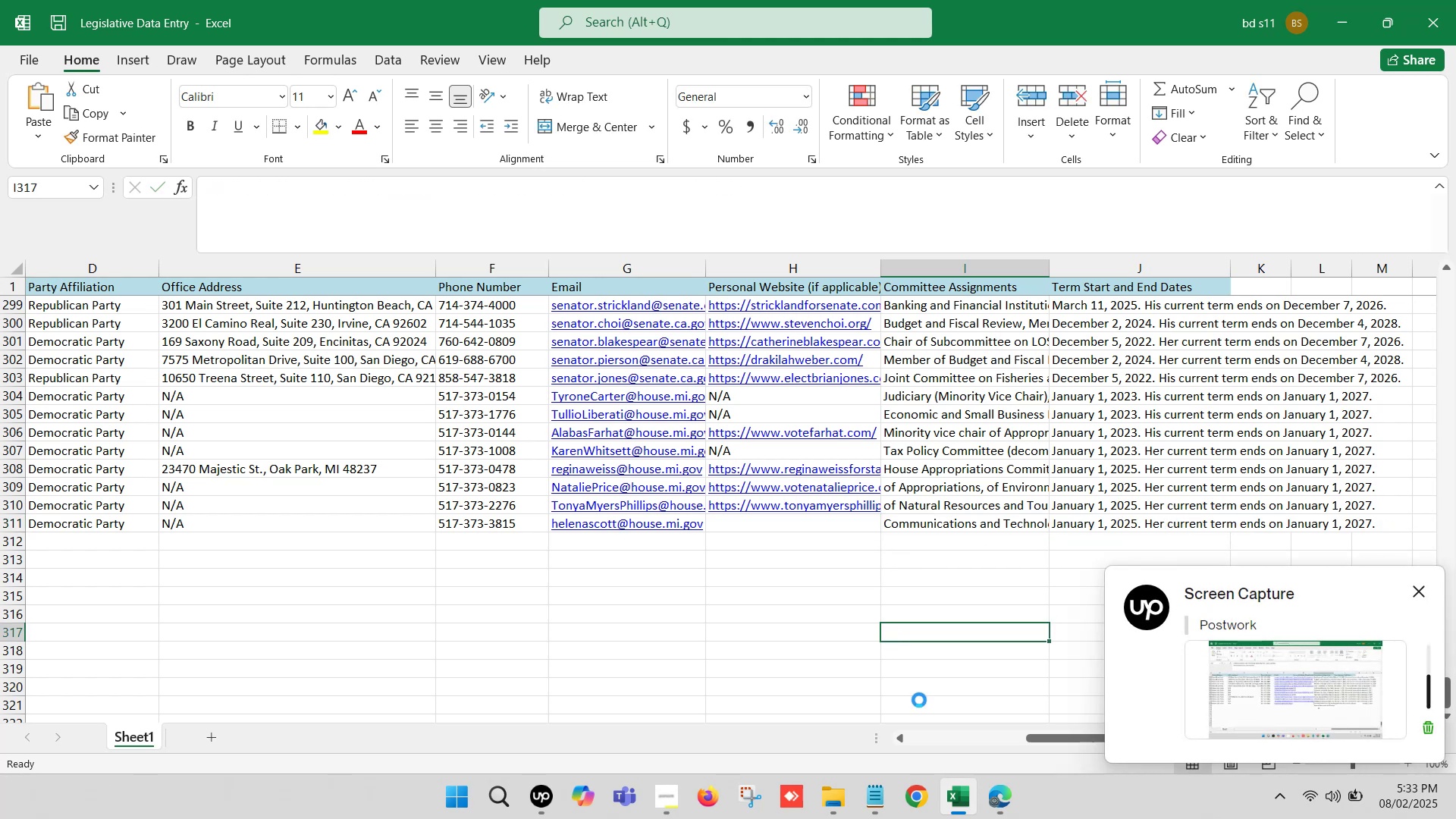 
left_click([967, 801])
 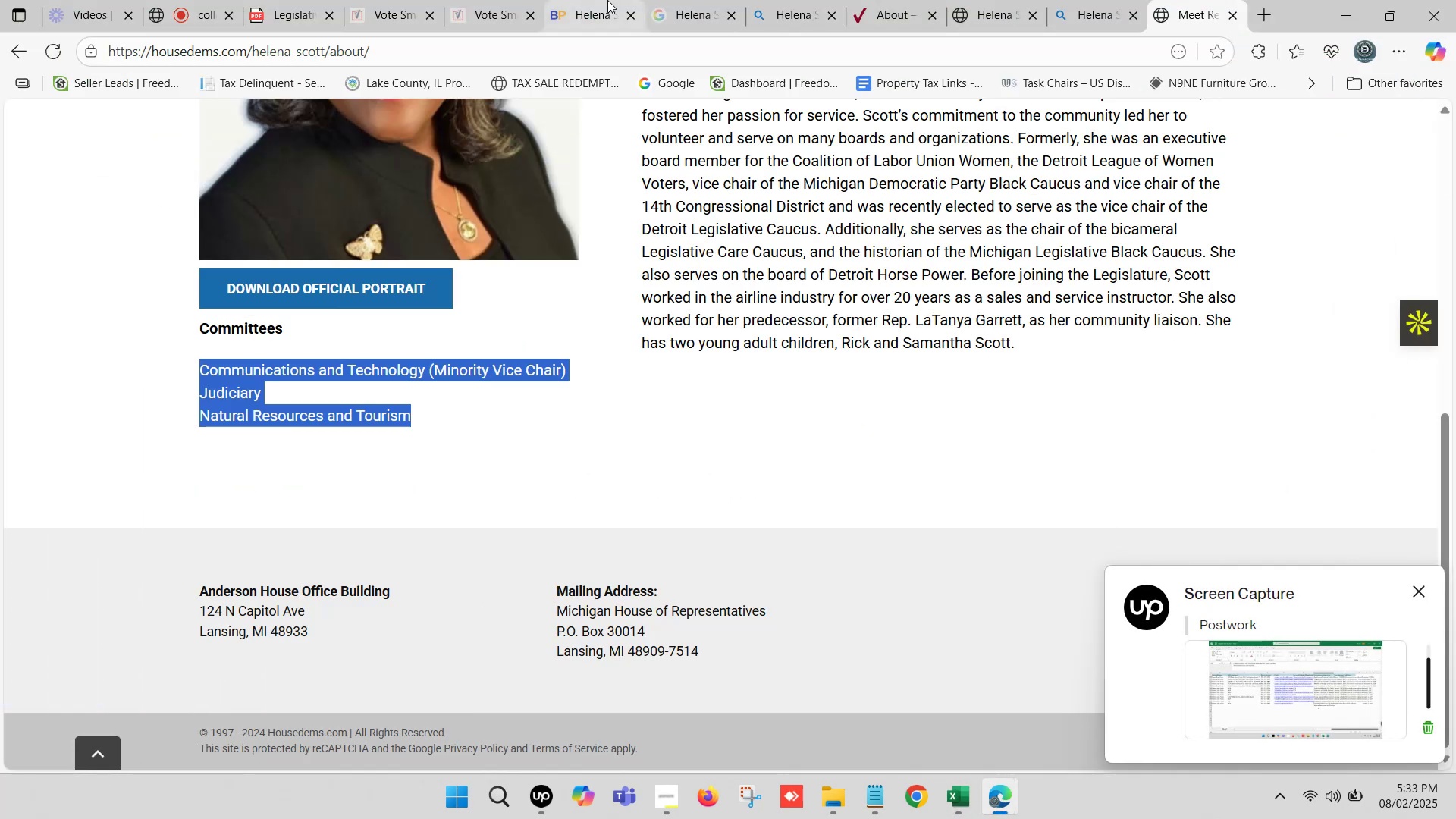 
left_click([488, 0])
 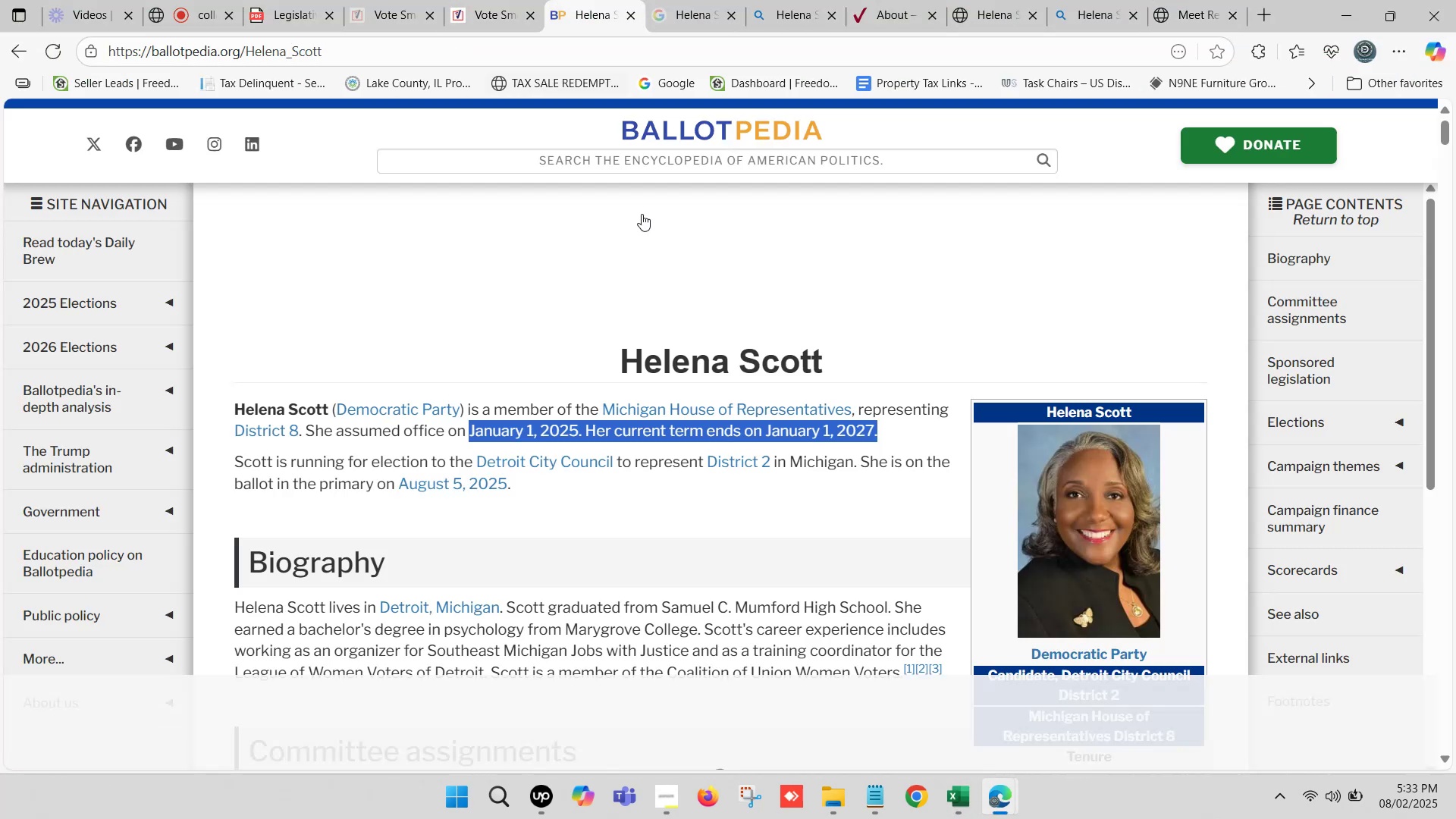 
scroll: coordinate [694, 516], scroll_direction: down, amount: 3.0
 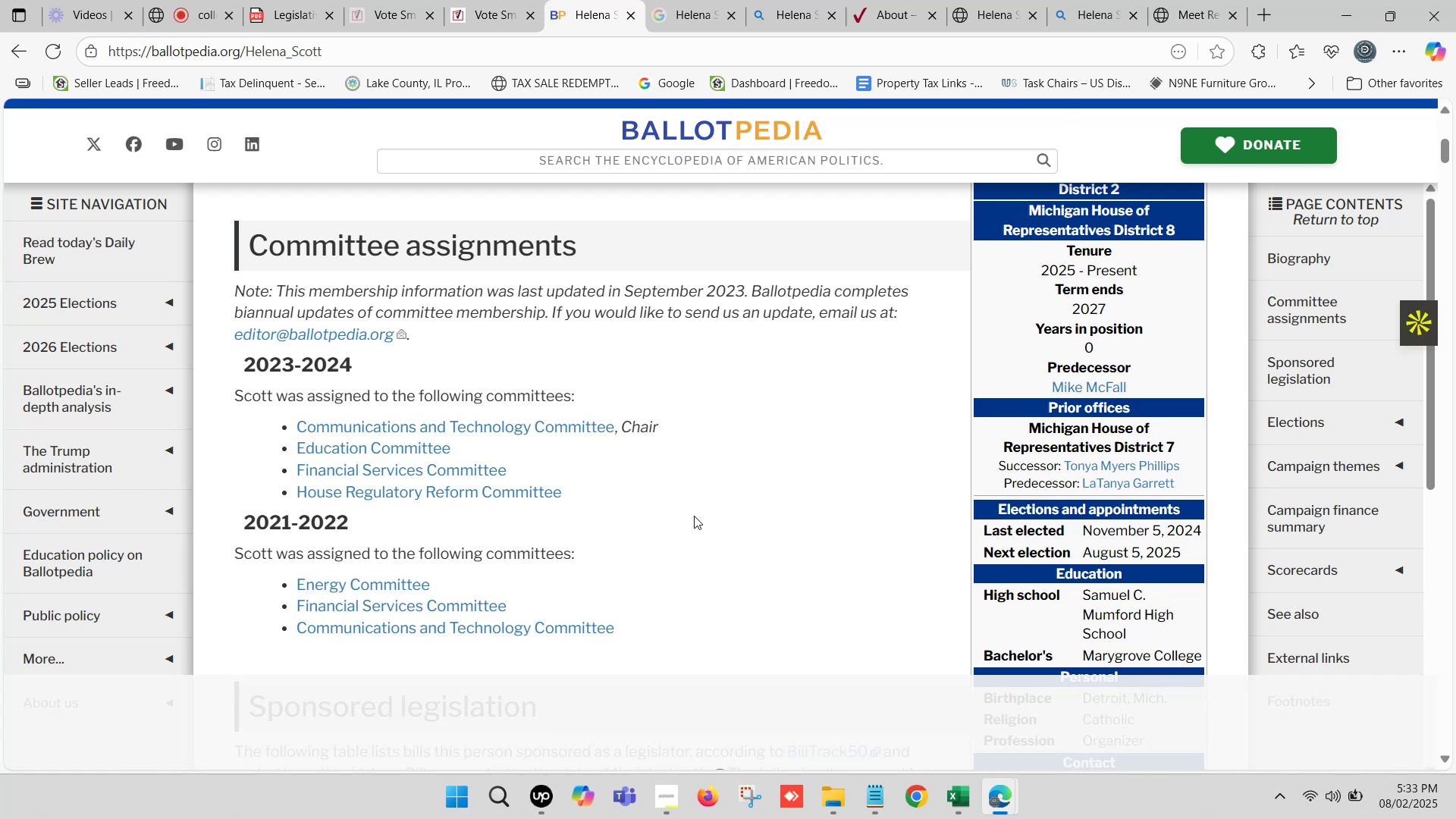 
wait(5.7)
 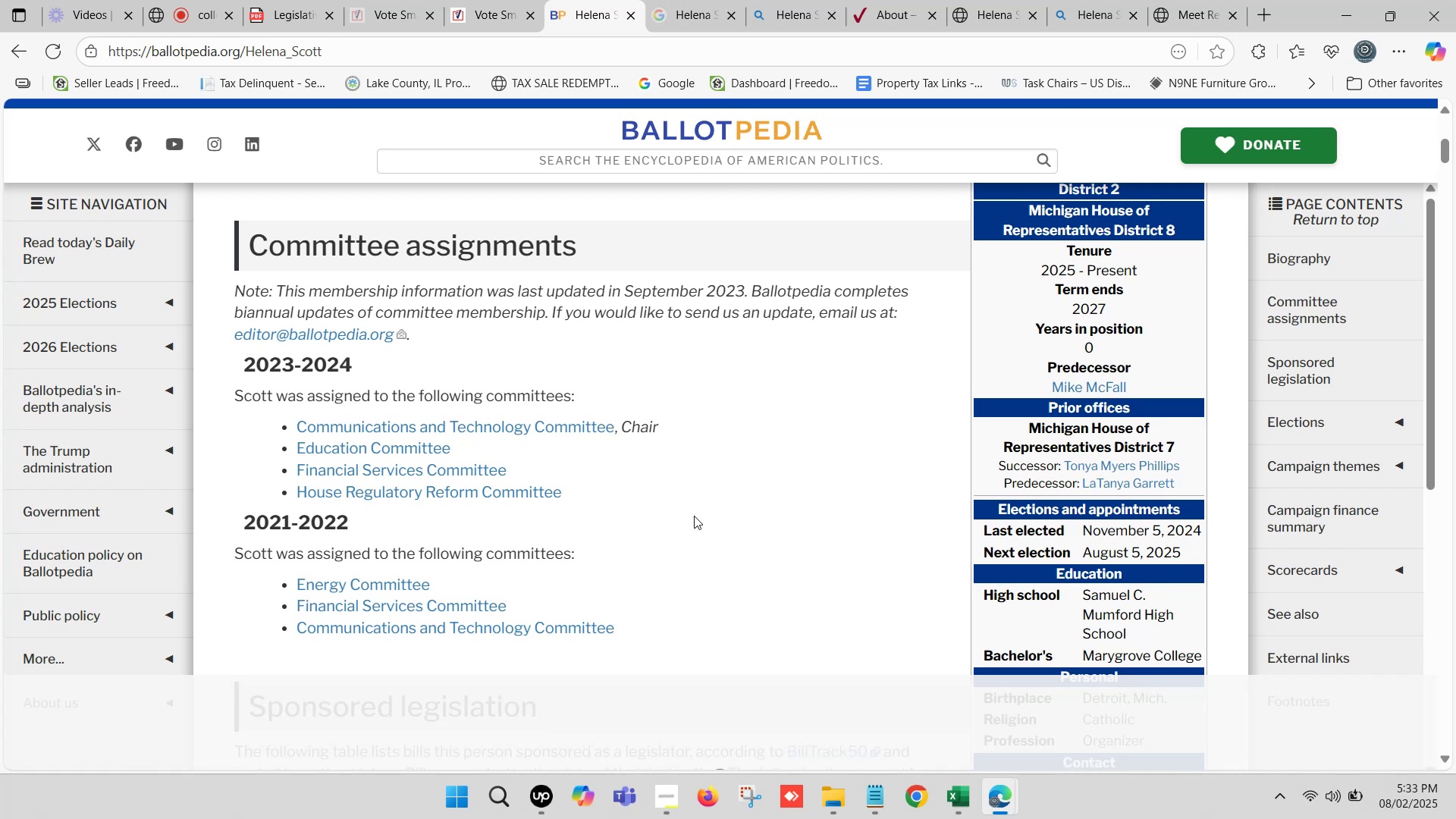 
scroll: coordinate [694, 516], scroll_direction: down, amount: 1.0
 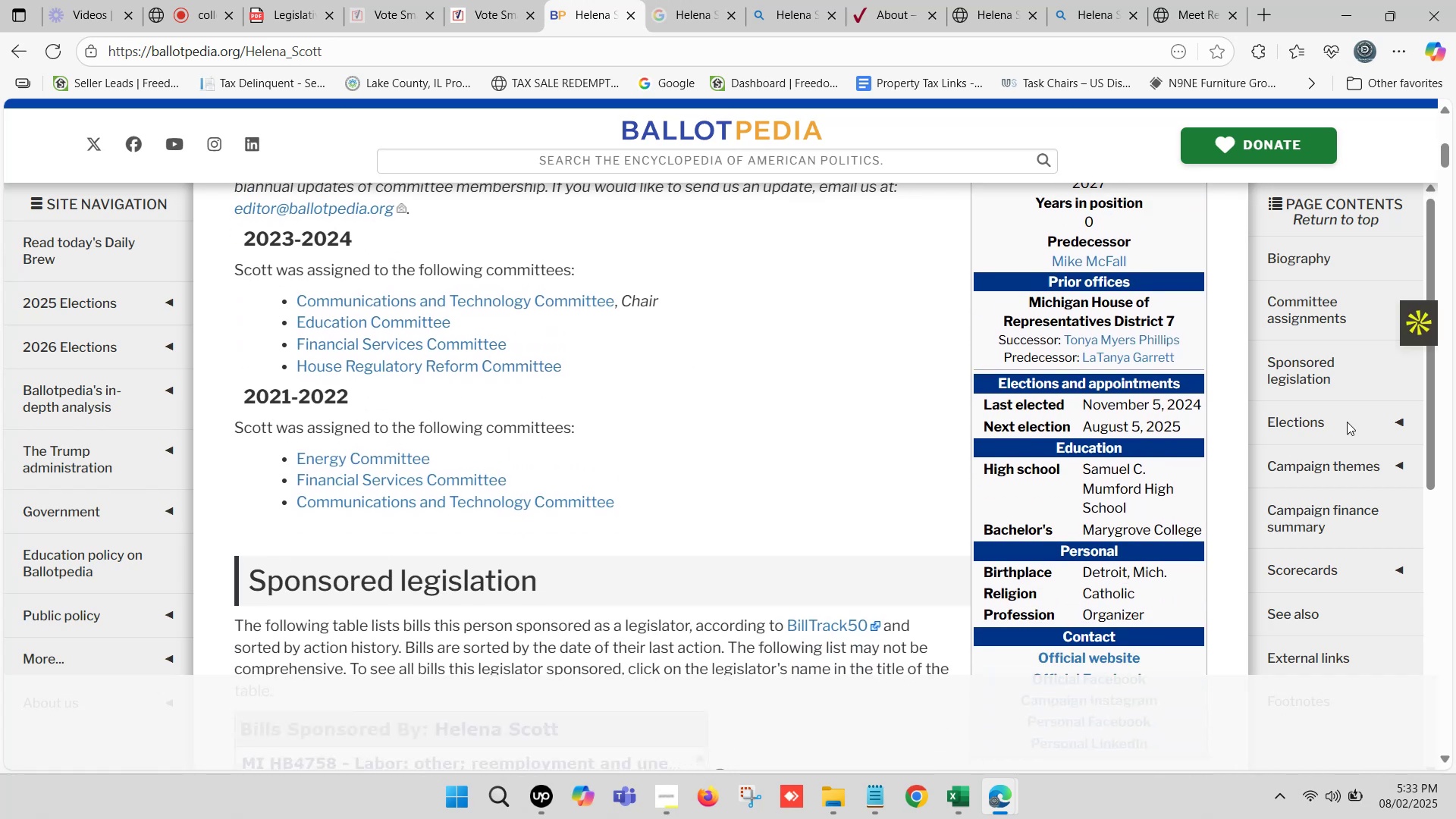 
scroll: coordinate [578, 472], scroll_direction: up, amount: 3.0
 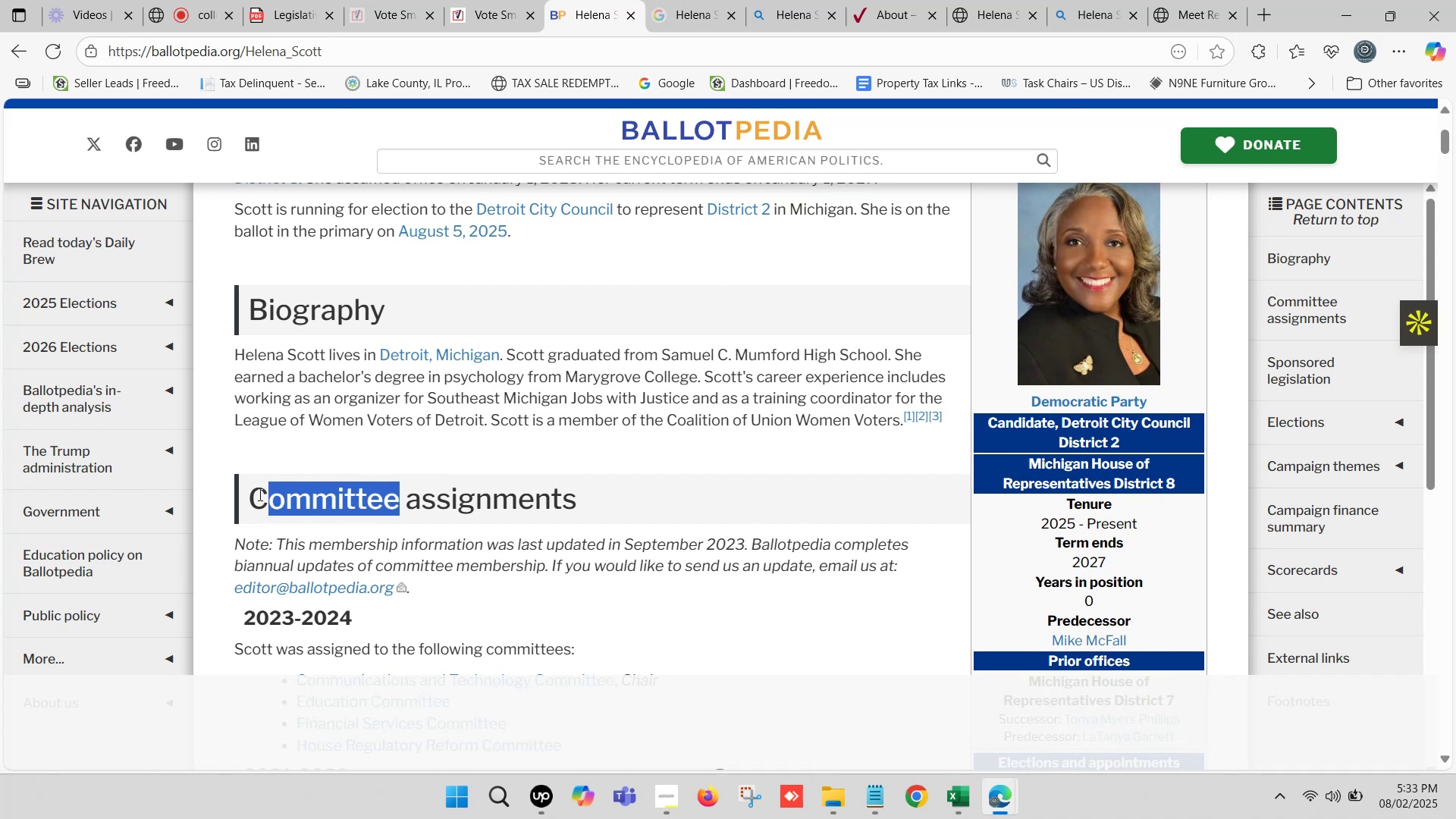 
key(Control+C)
 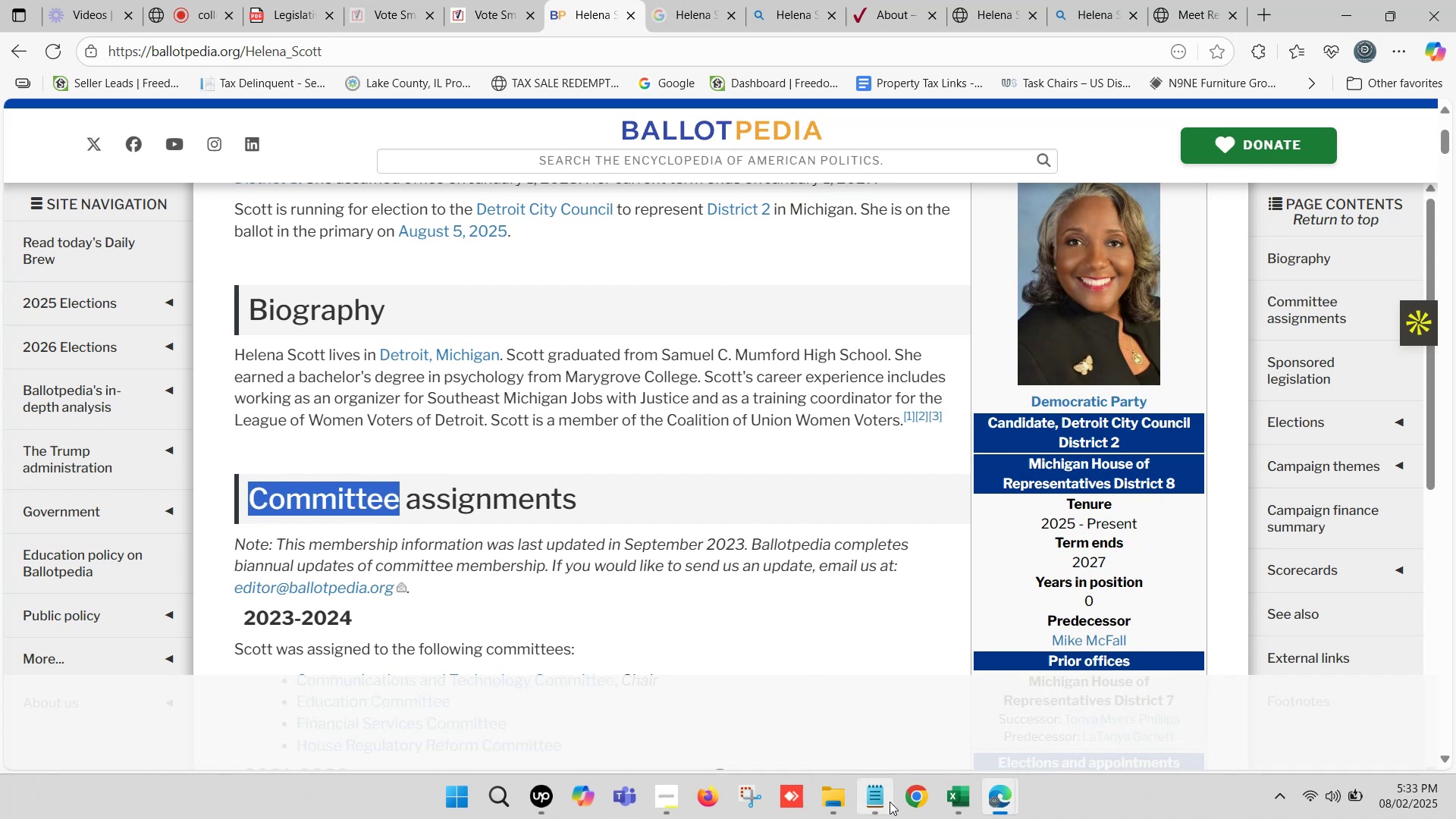 
left_click([883, 802])
 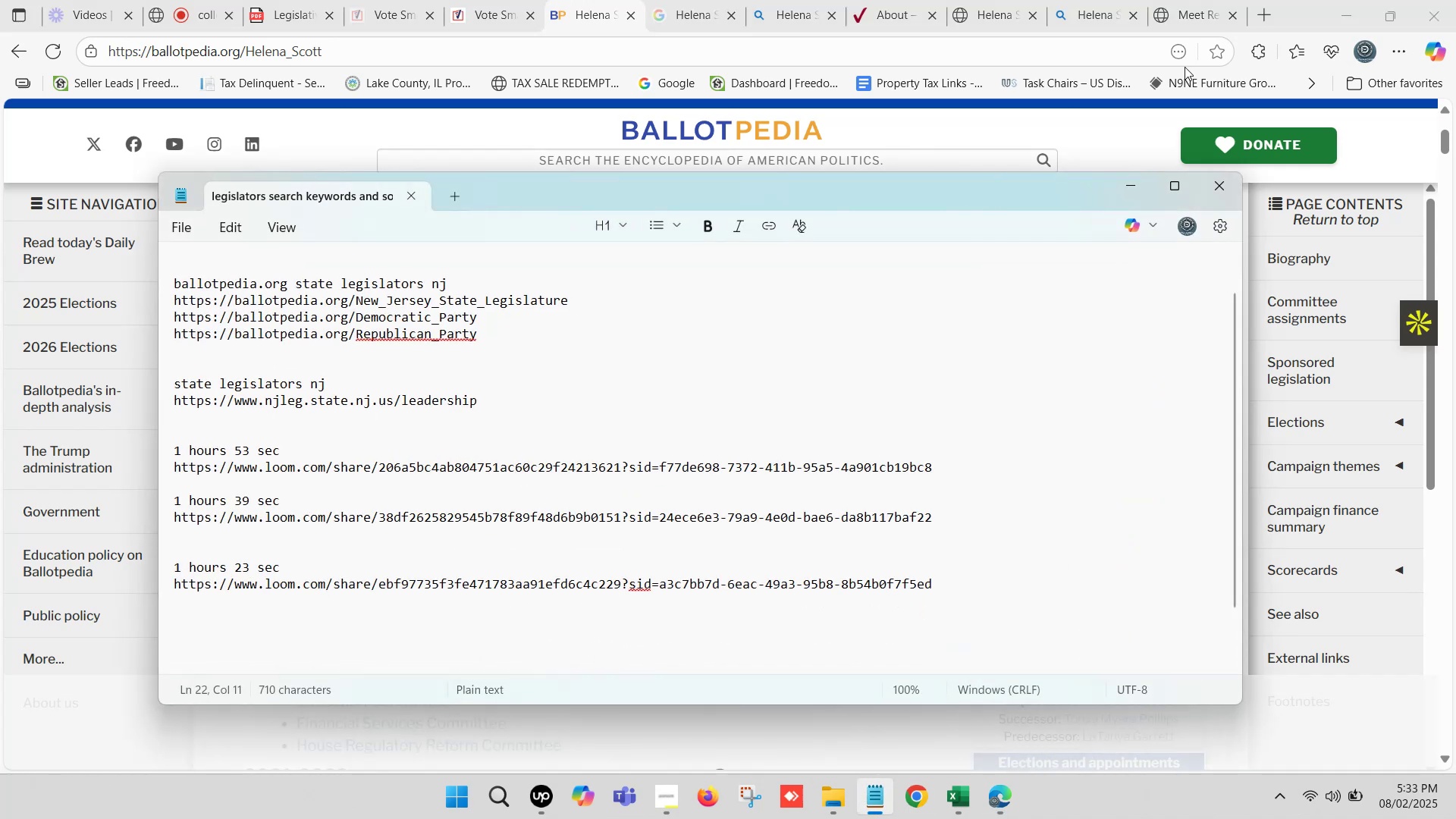 
left_click([1181, 0])
 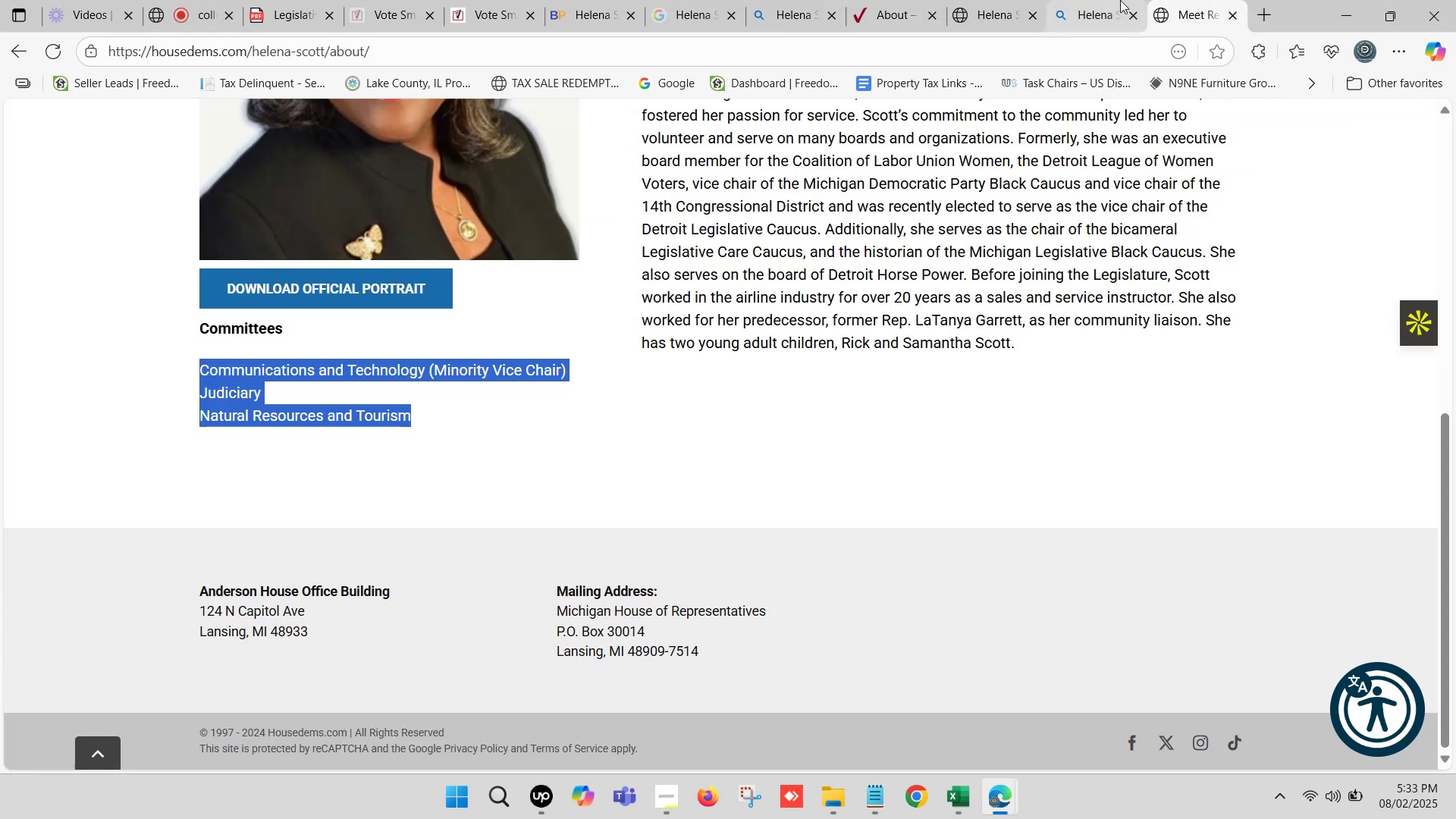 
left_click([1120, 0])
 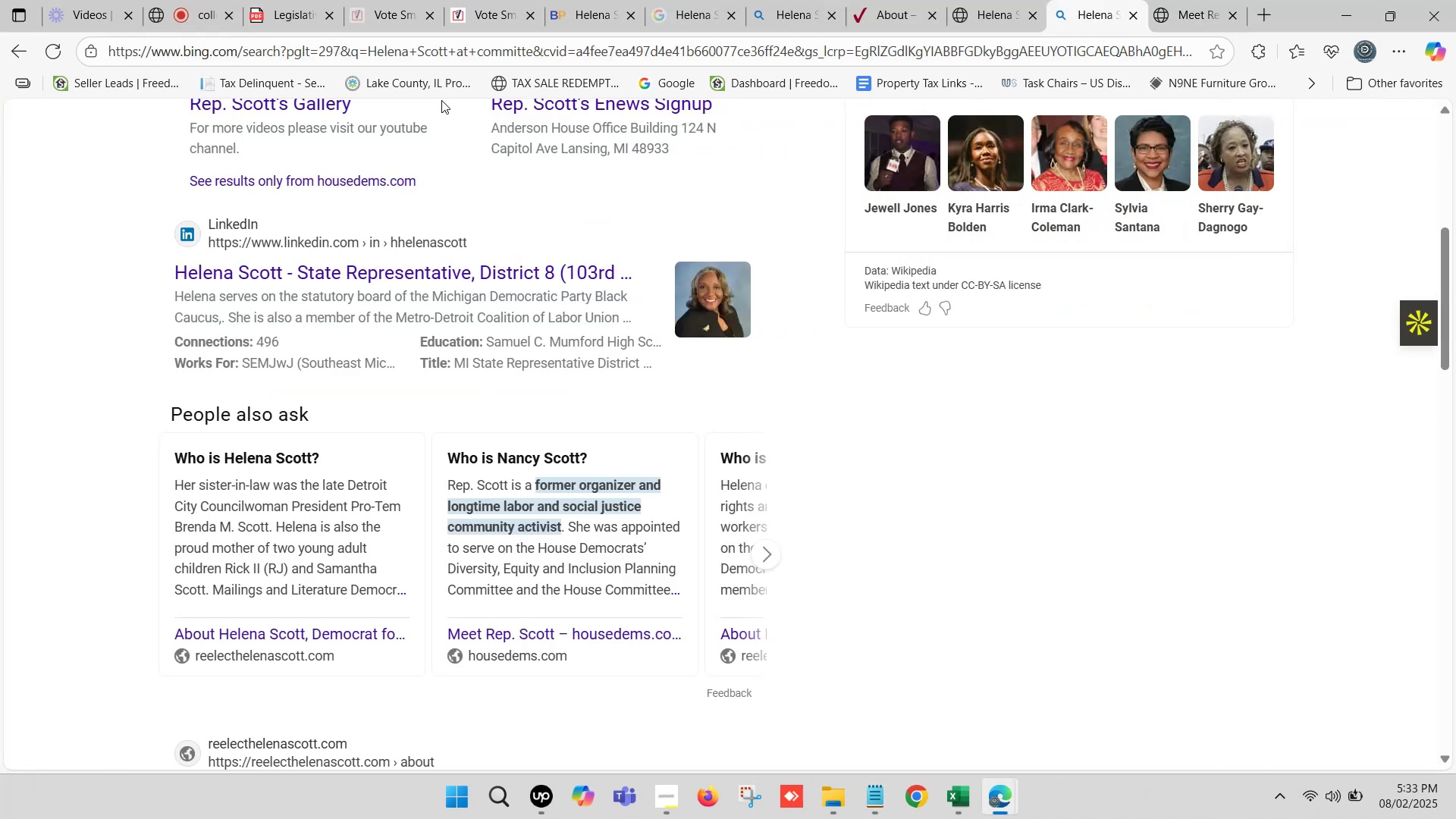 
scroll: coordinate [328, 174], scroll_direction: up, amount: 8.0
 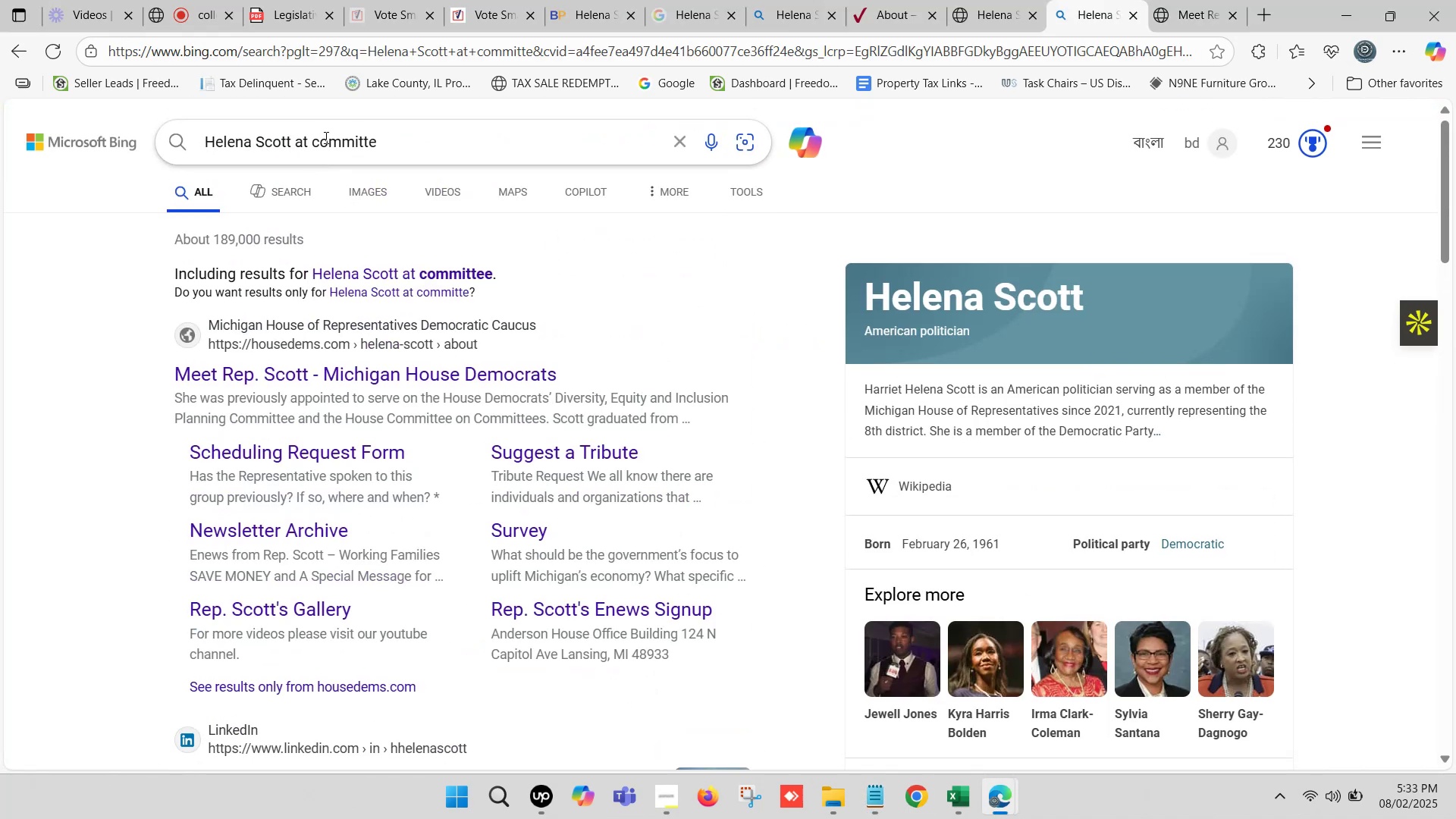 
left_click([329, 134])
 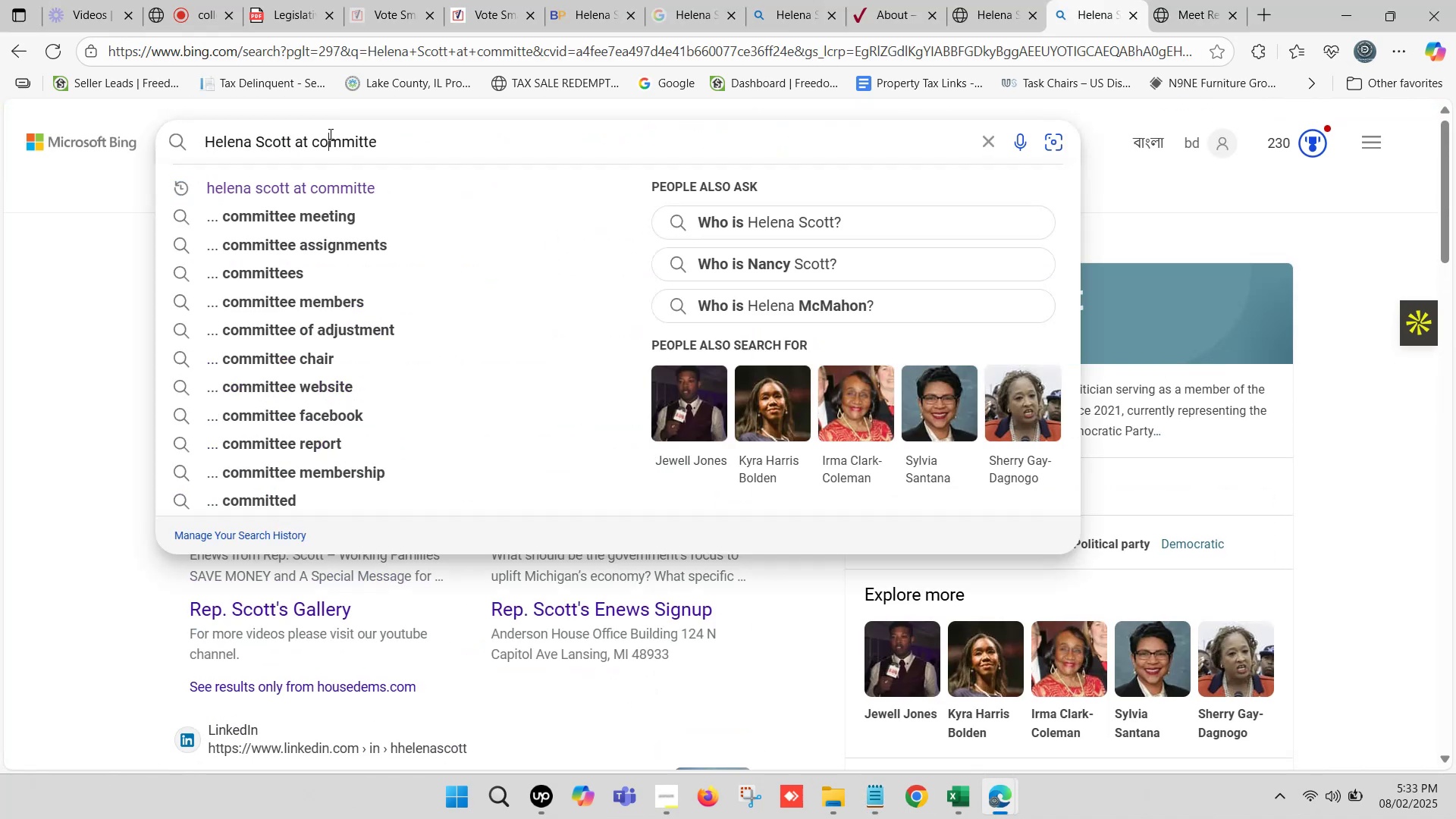 
double_click([329, 134])
 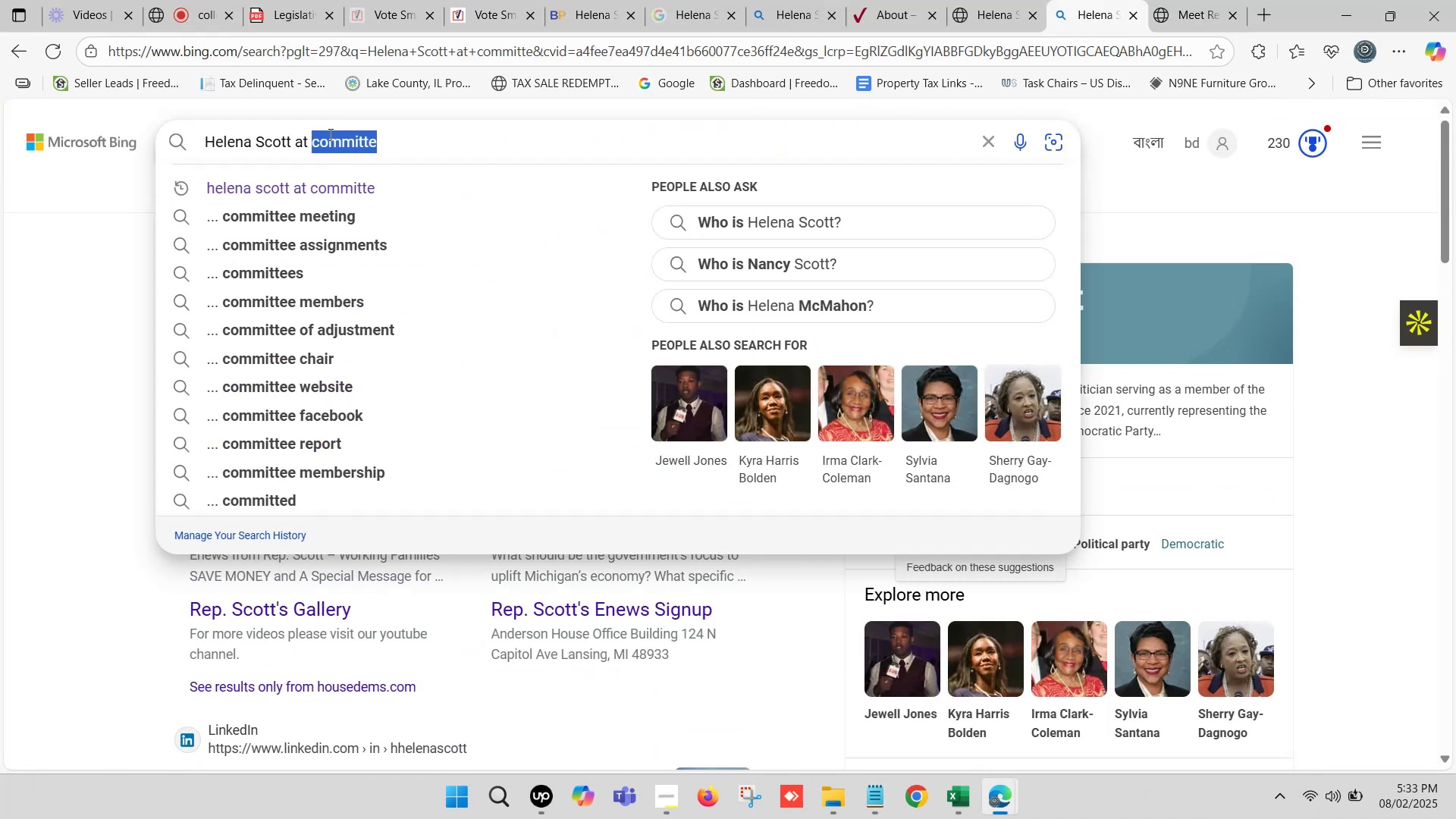 
key(Control+ControlLeft)
 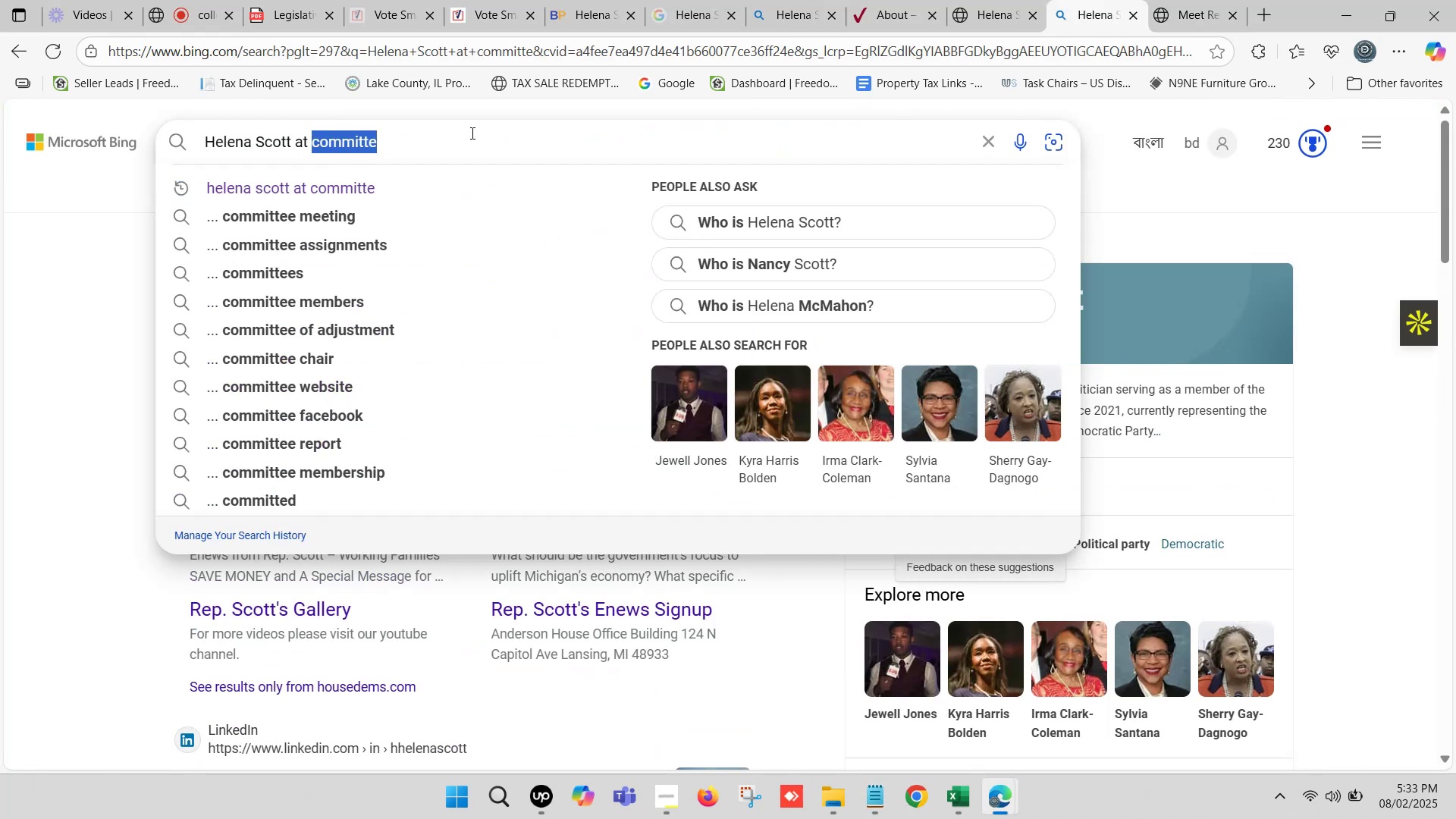 
key(Control+V)
 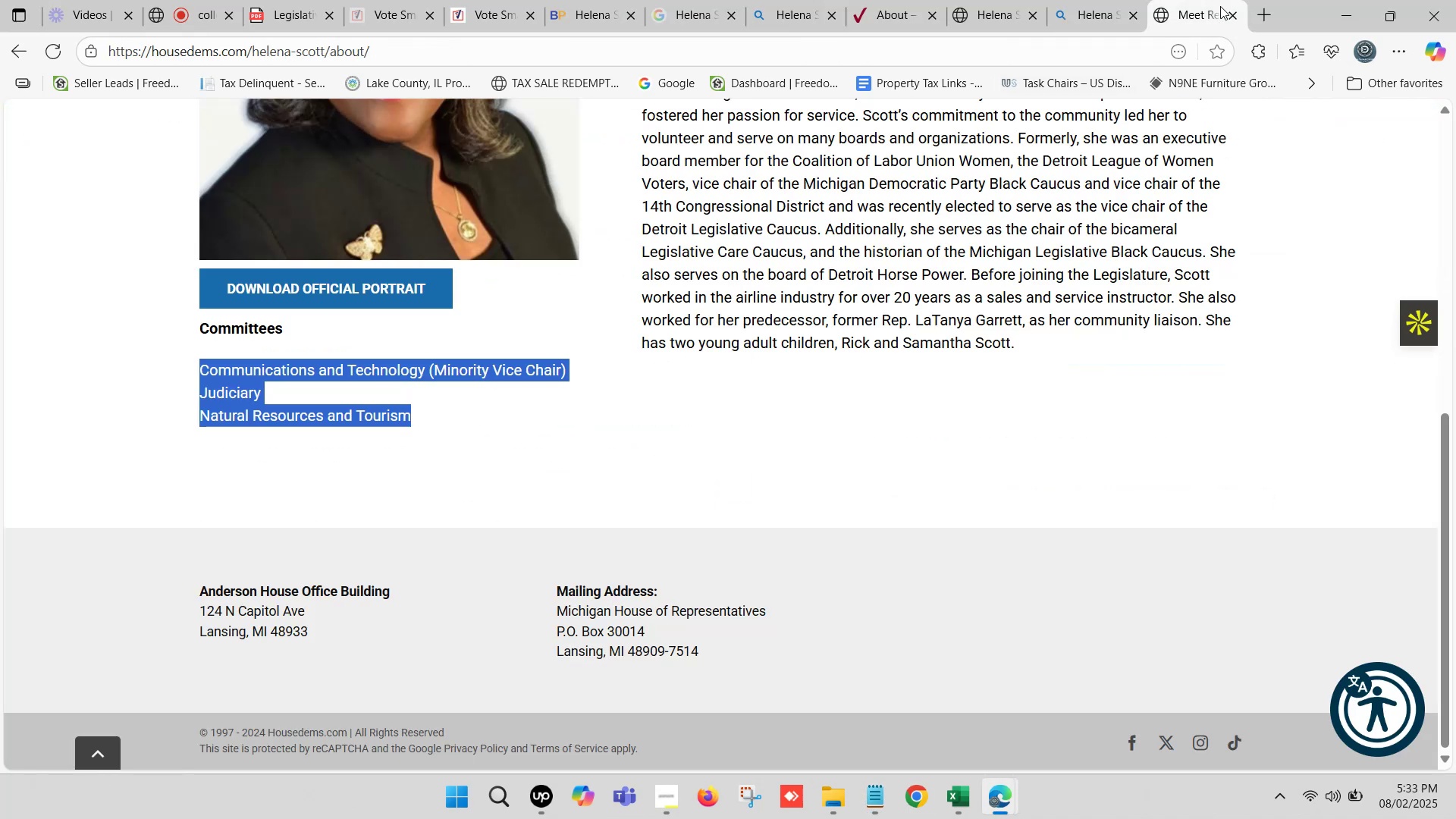 
left_click([1232, 14])
 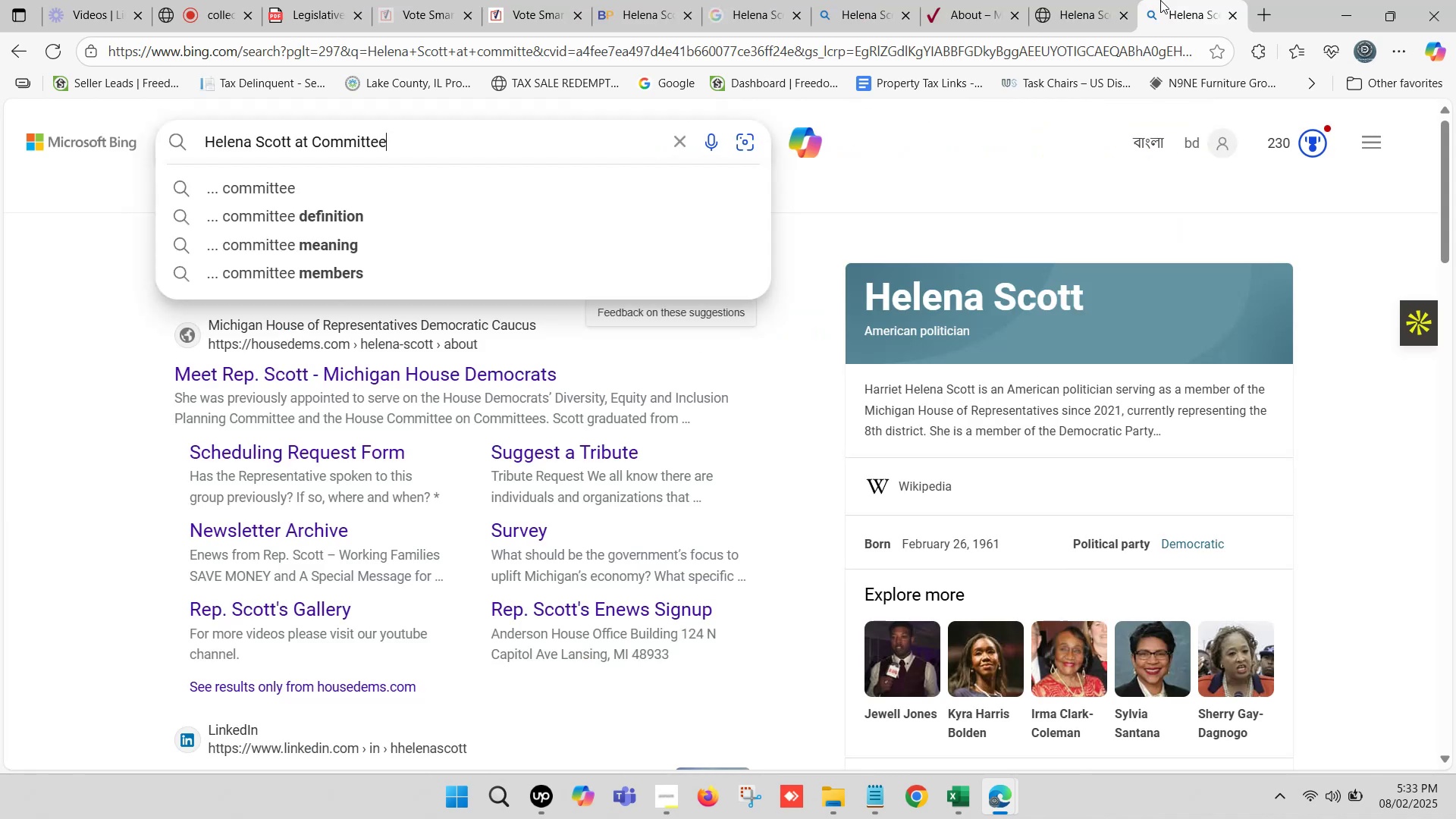 
left_click([1108, 0])
 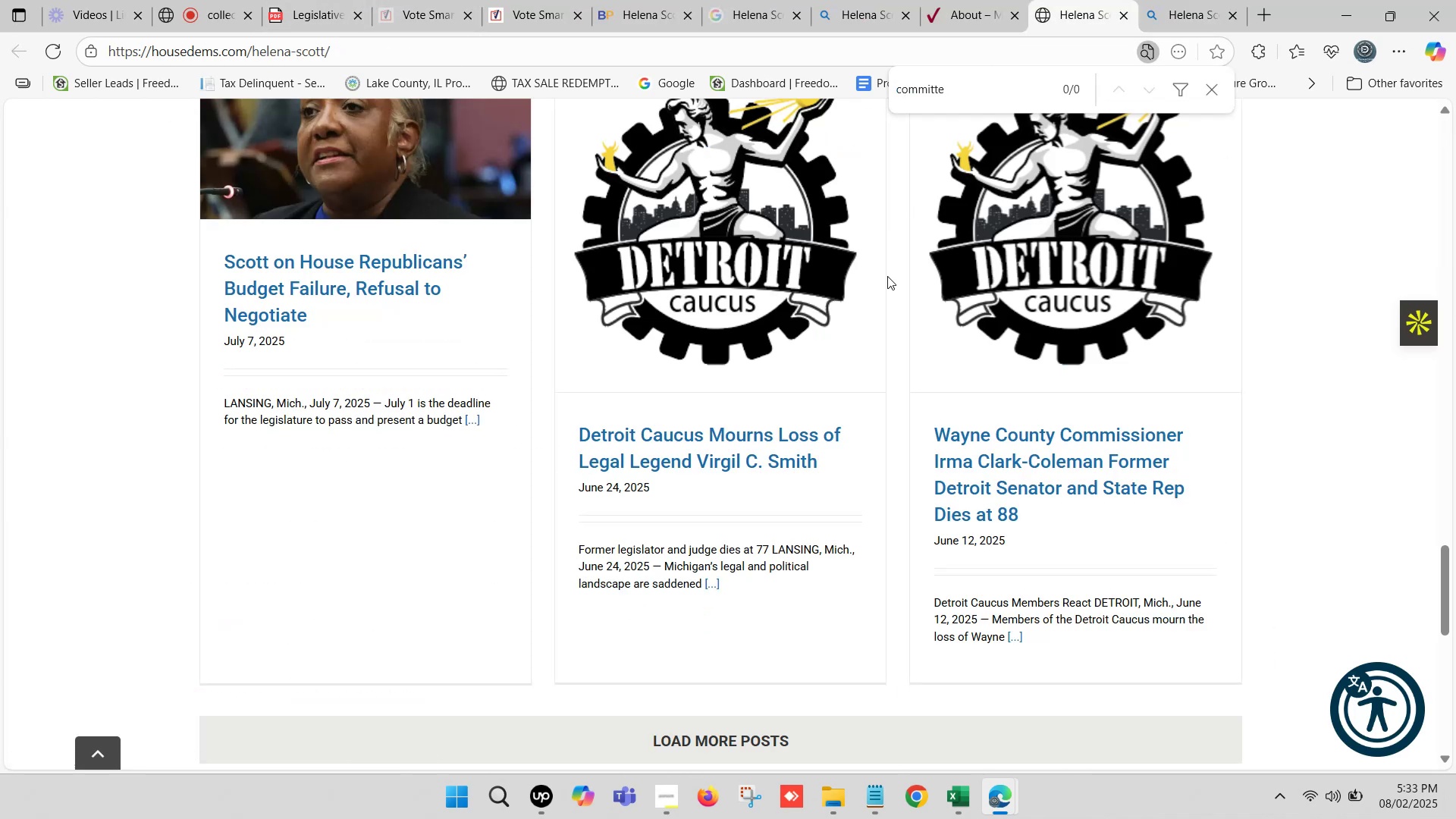 
double_click([1013, 0])
 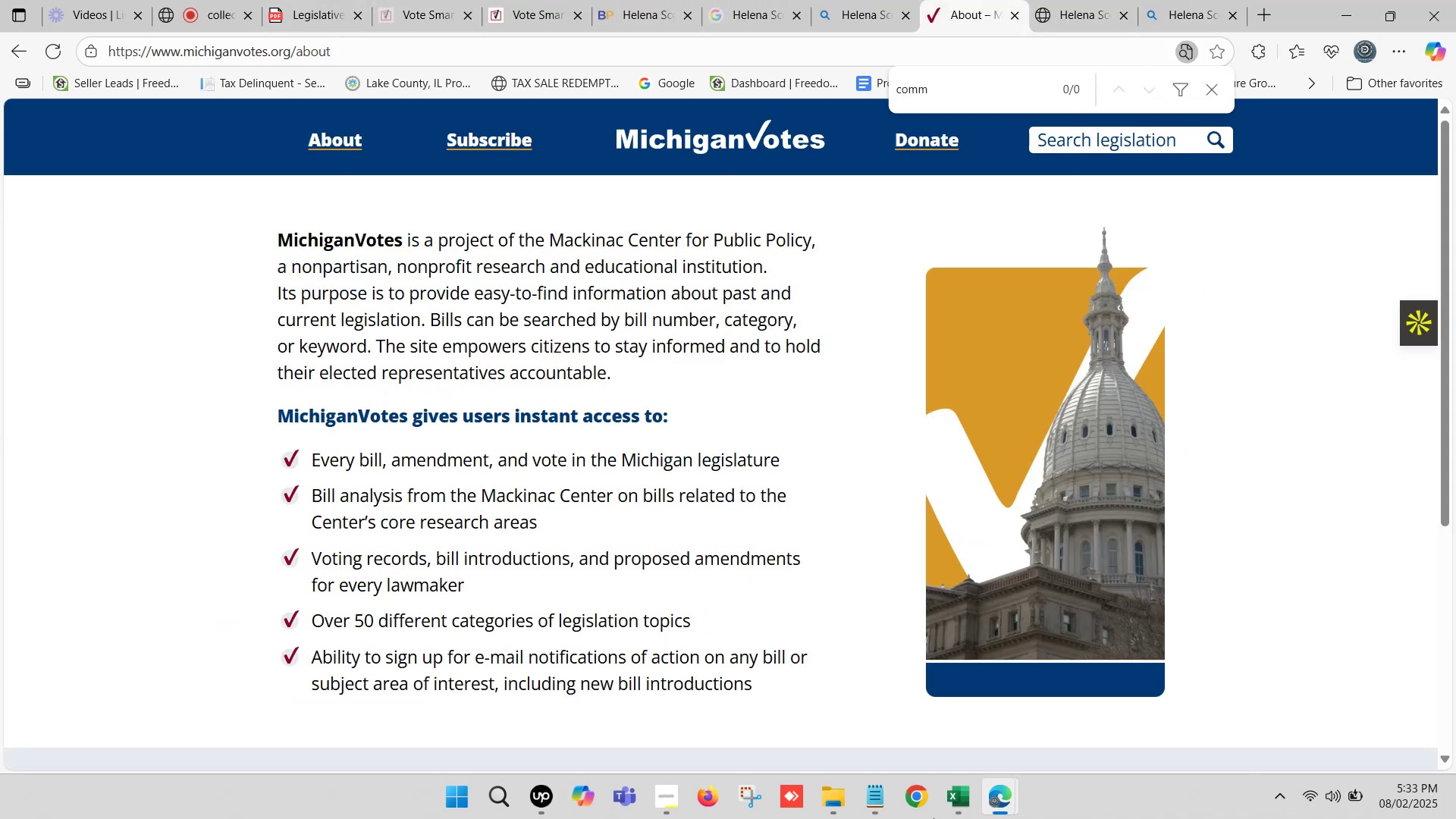 
left_click([868, 3])
 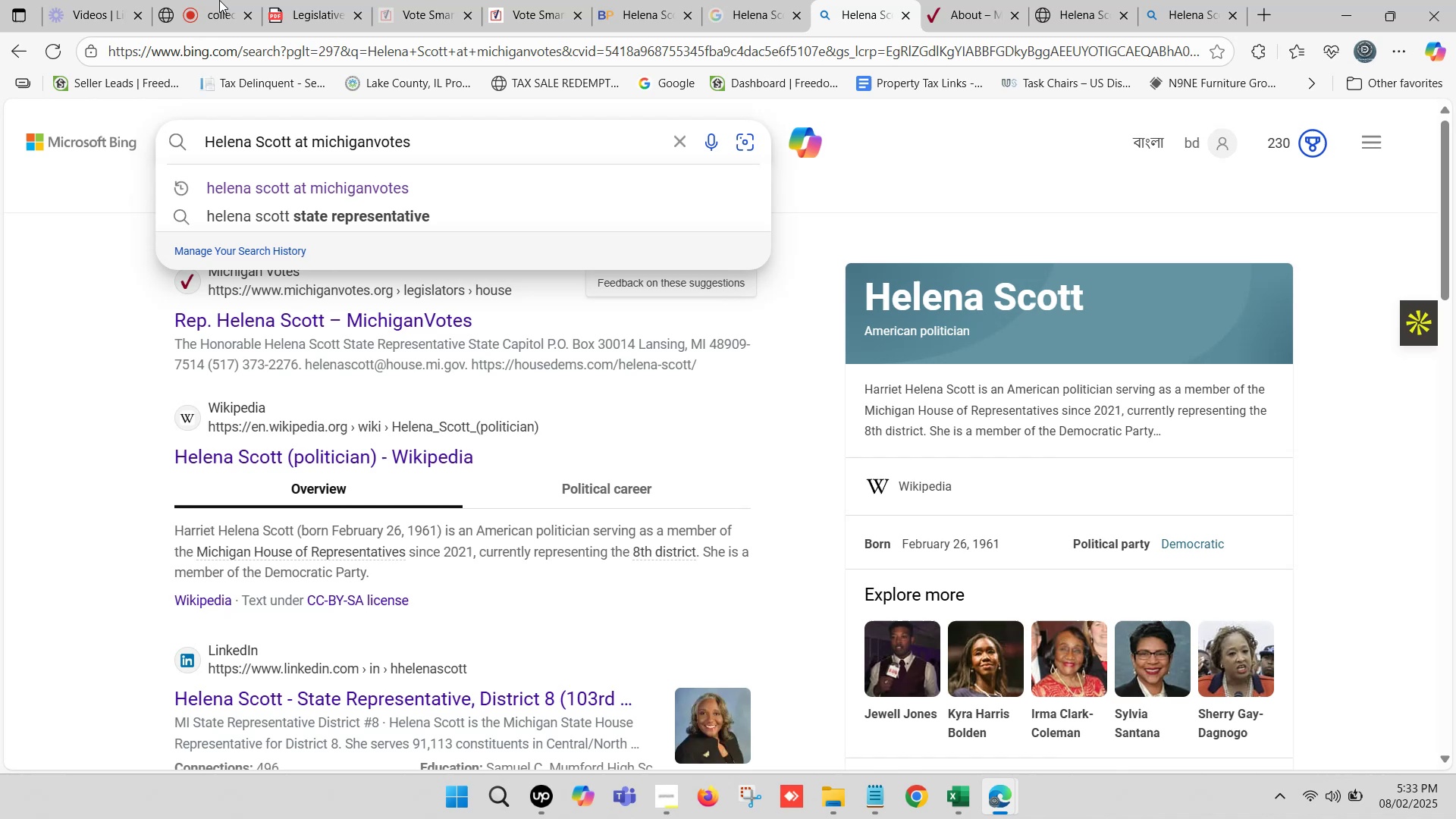 
scroll: coordinate [544, 373], scroll_direction: up, amount: 8.0
 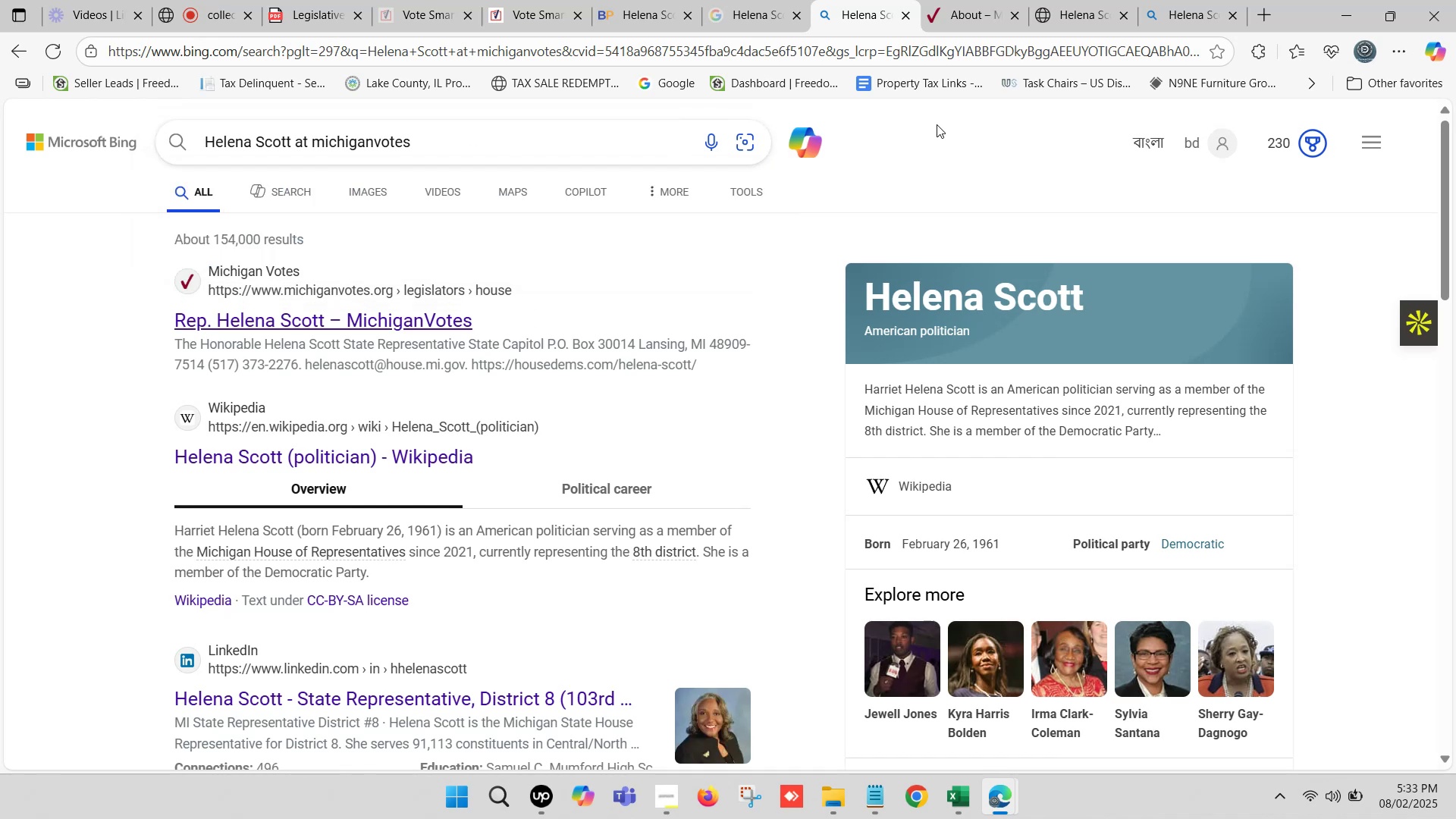 
double_click([734, 0])
 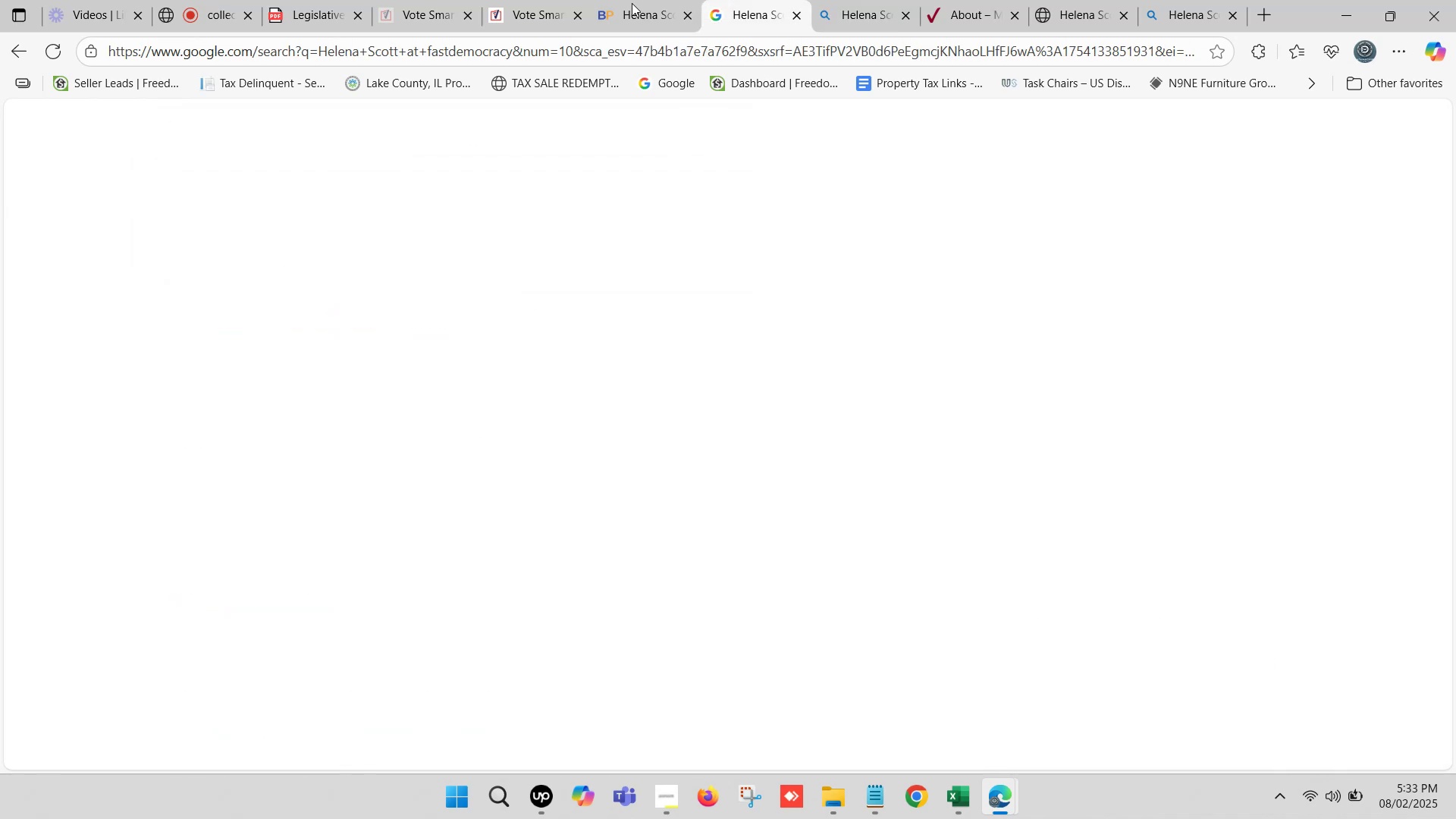 
left_click([631, 2])
 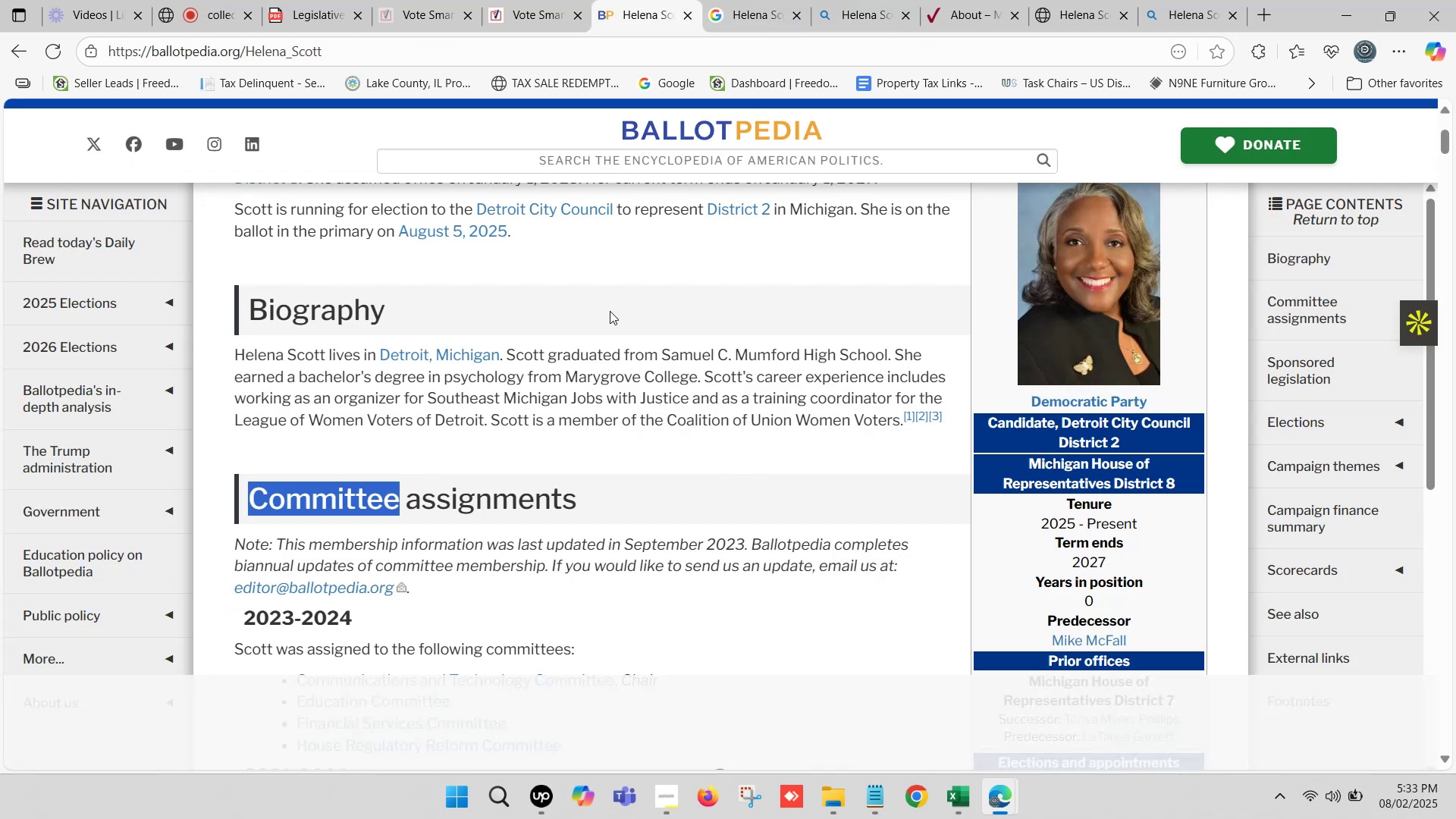 